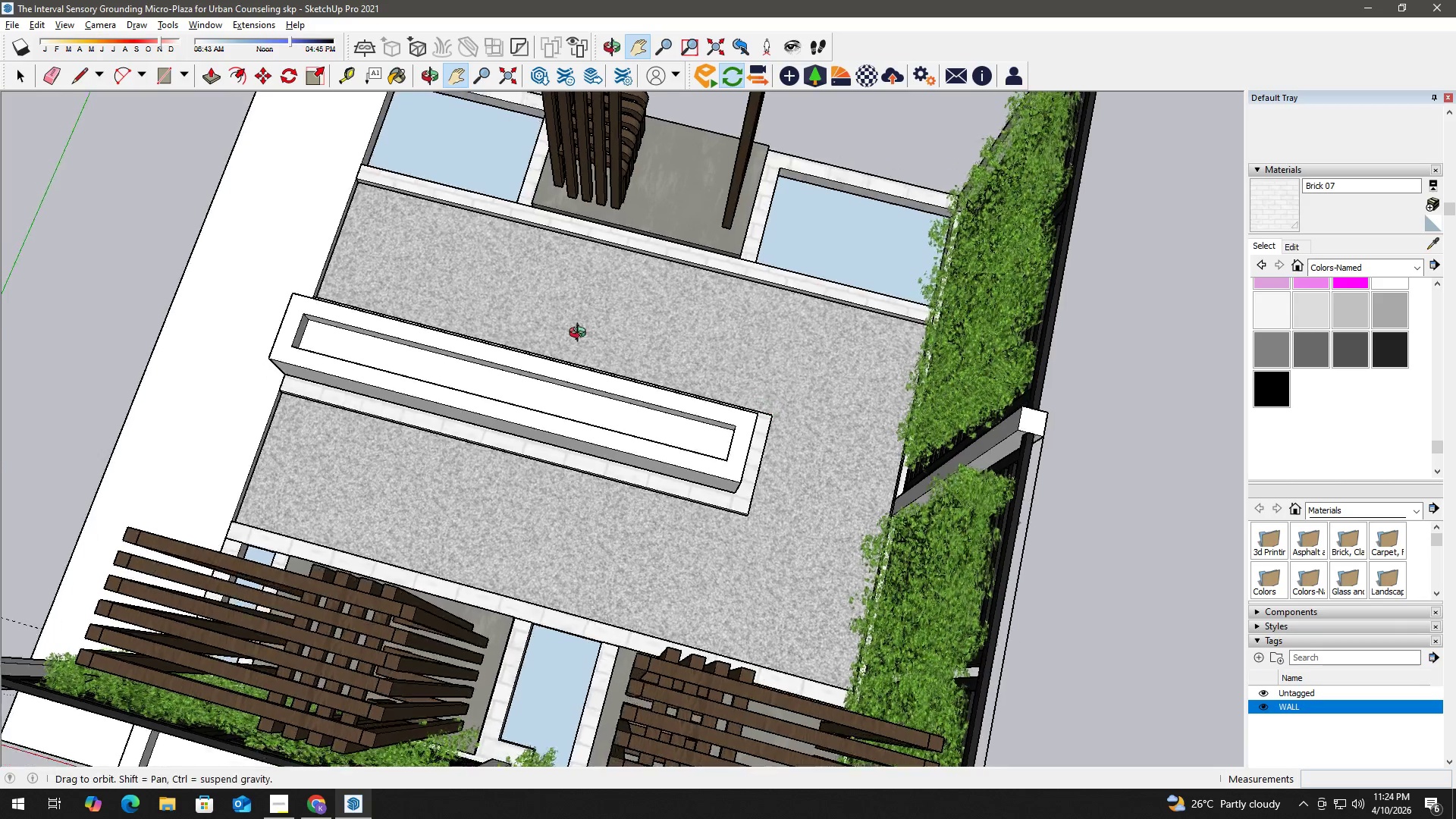 
key(H)
 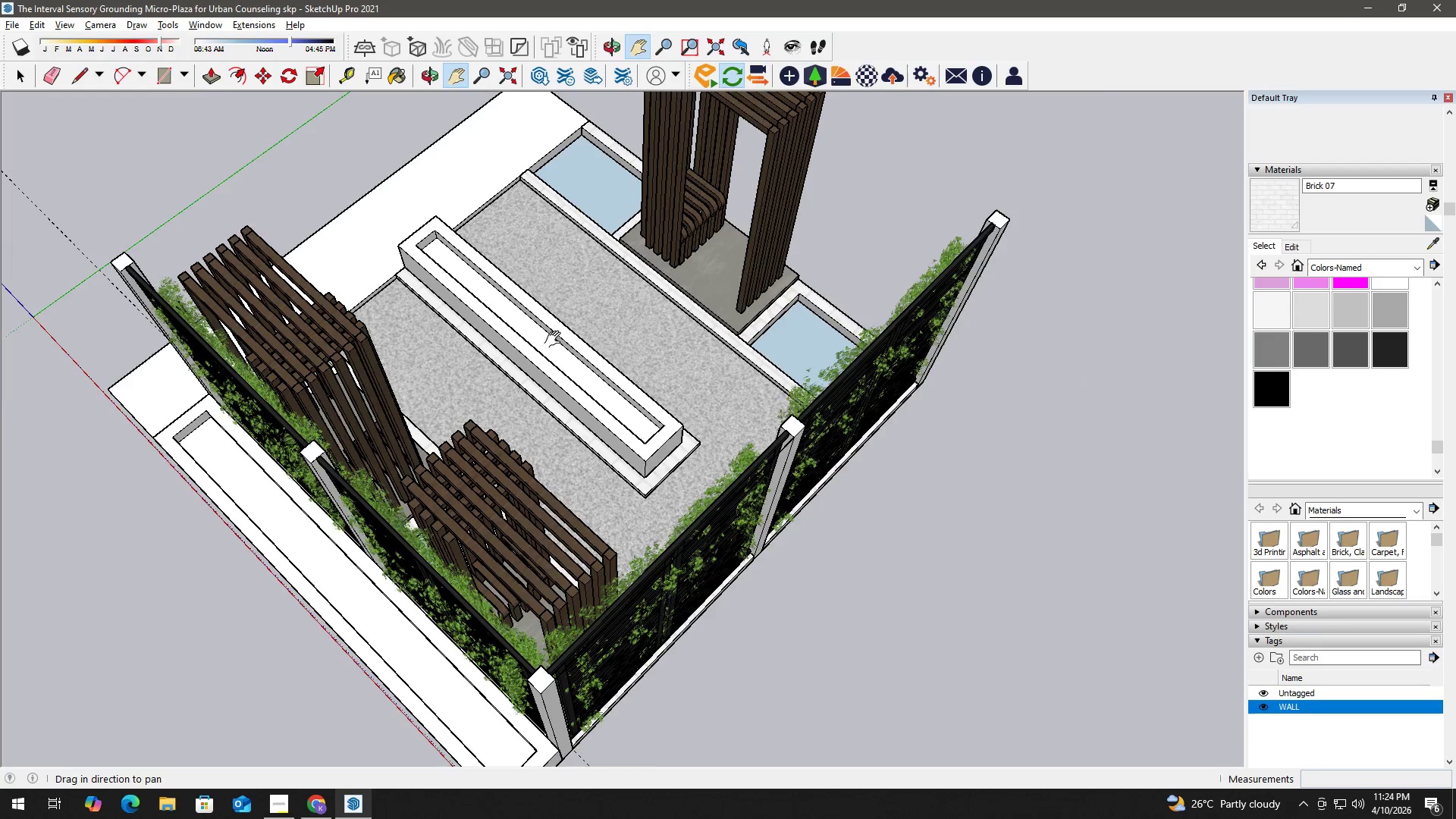 
scroll: coordinate [500, 303], scroll_direction: down, amount: 3.0
 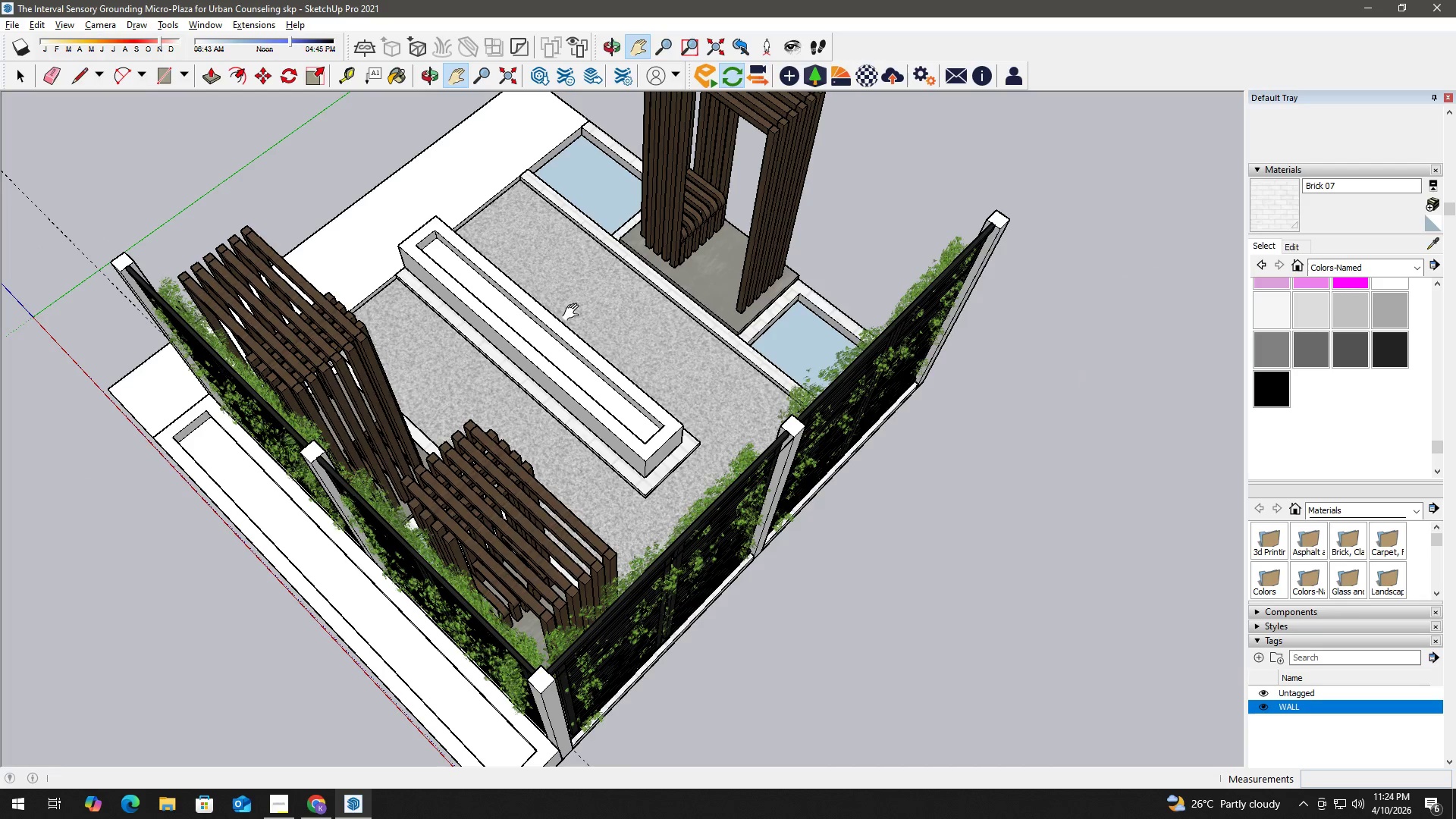 
key(Space)
 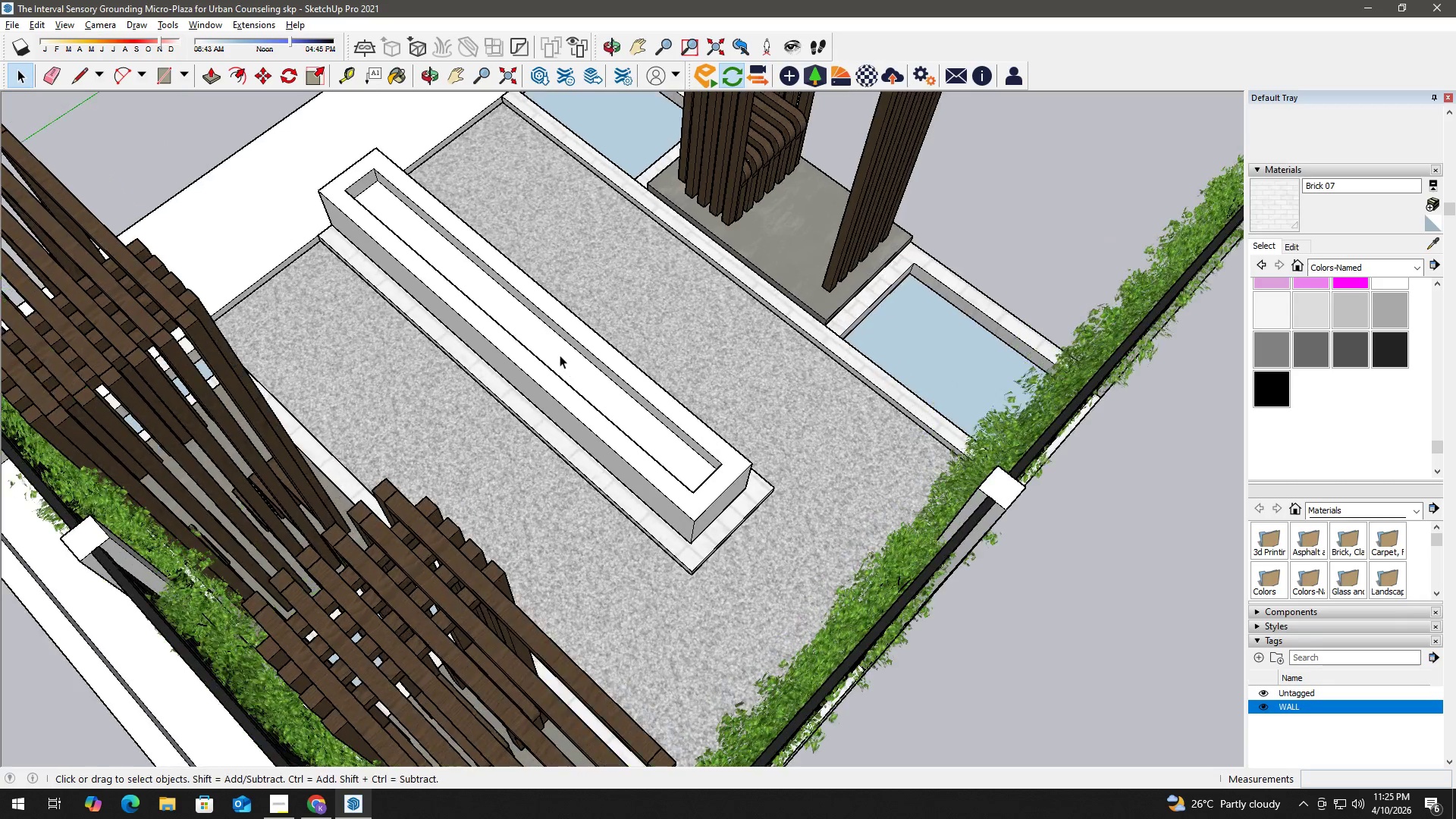 
key(B)
 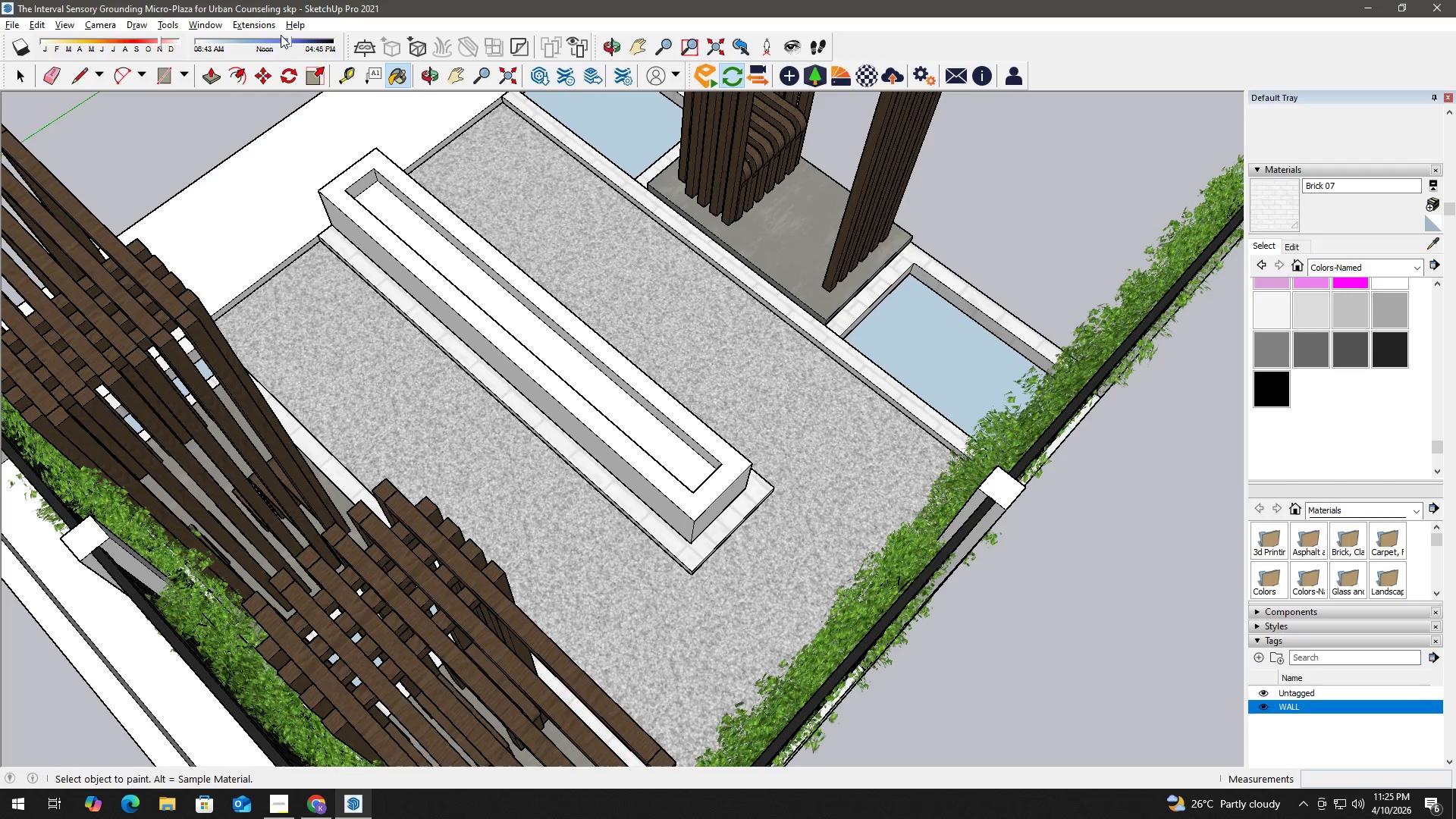 
scroll: coordinate [560, 357], scroll_direction: up, amount: 4.0
 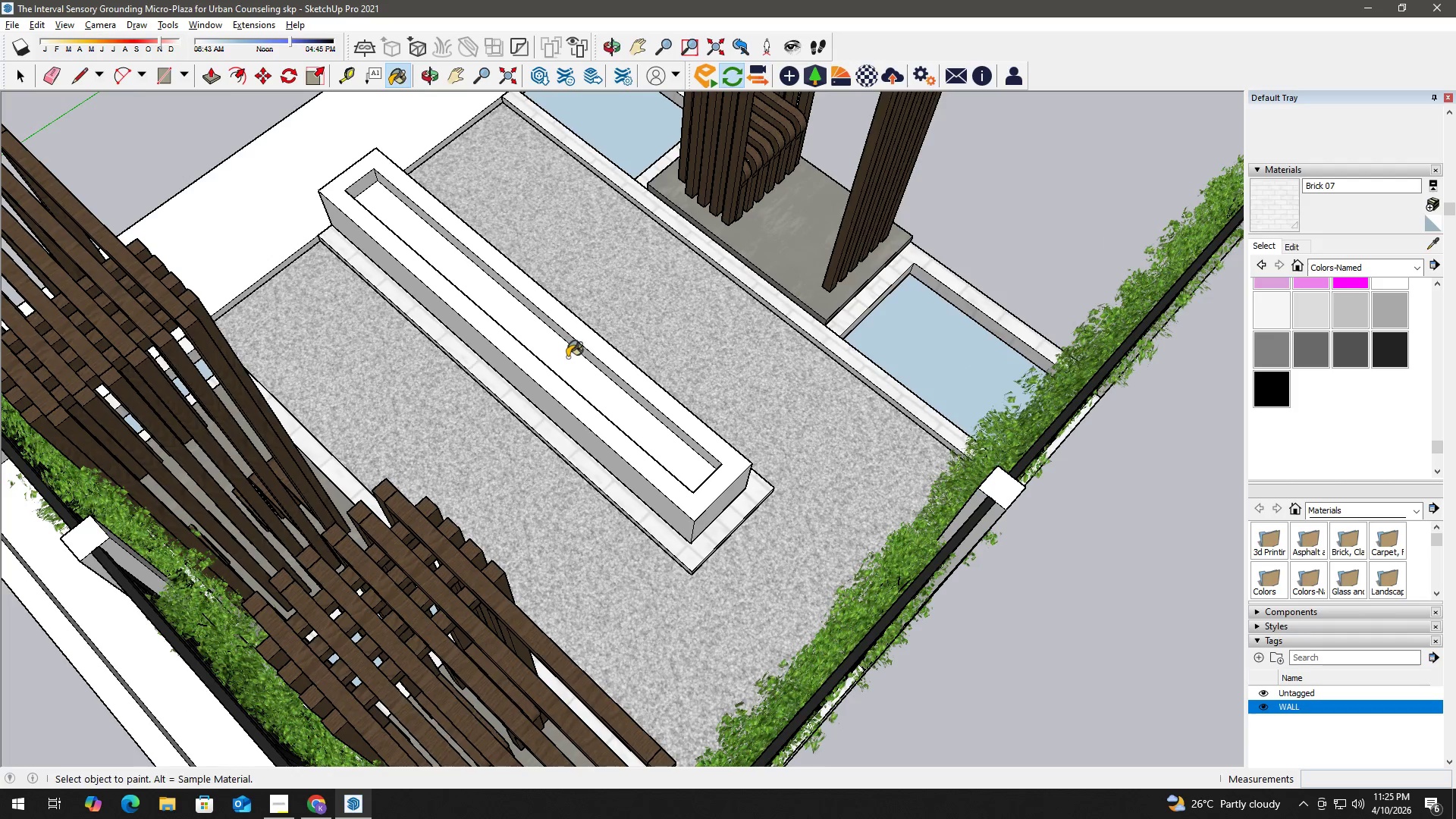 
left_click([262, 29])
 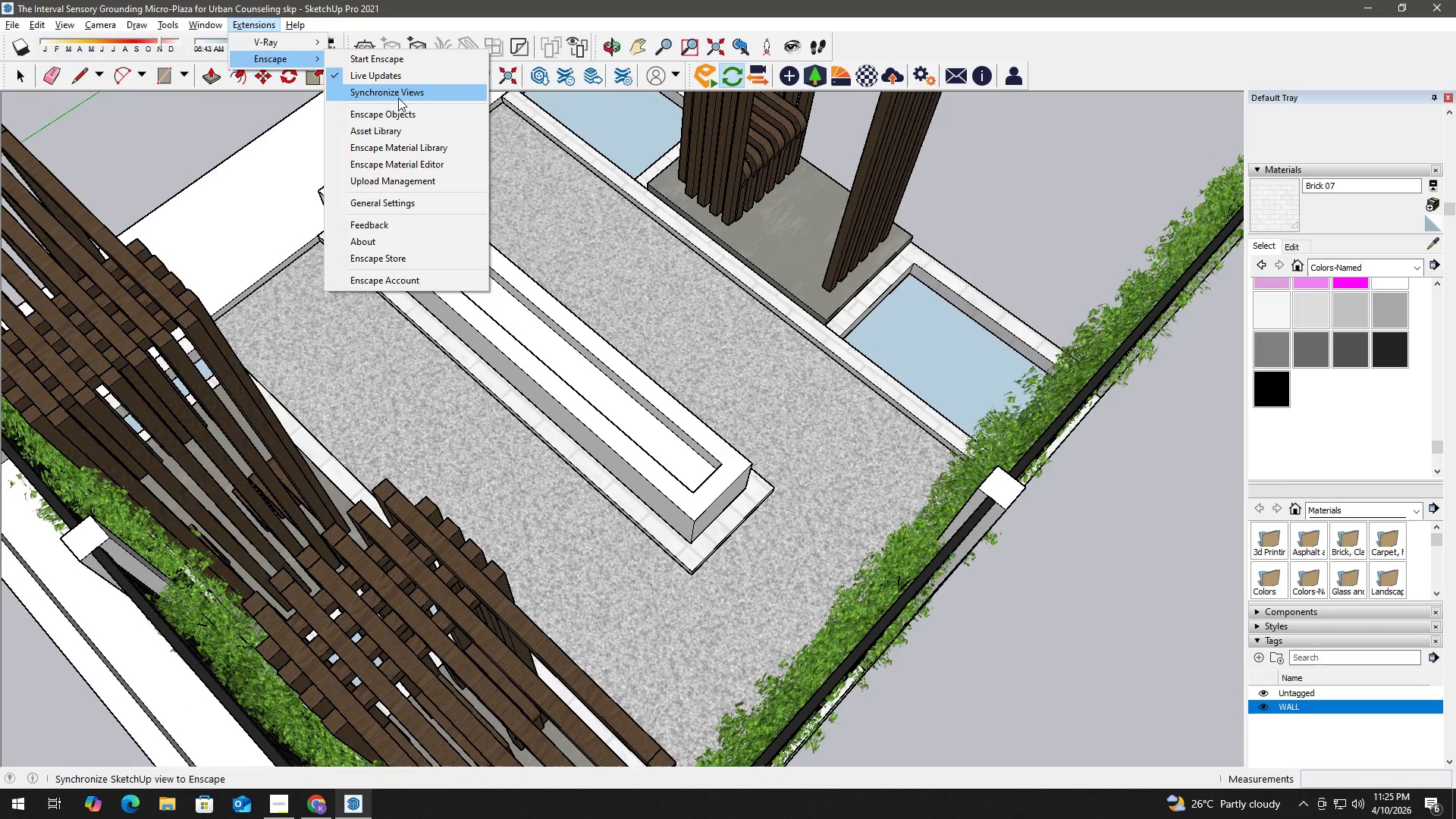 
left_click([408, 145])
 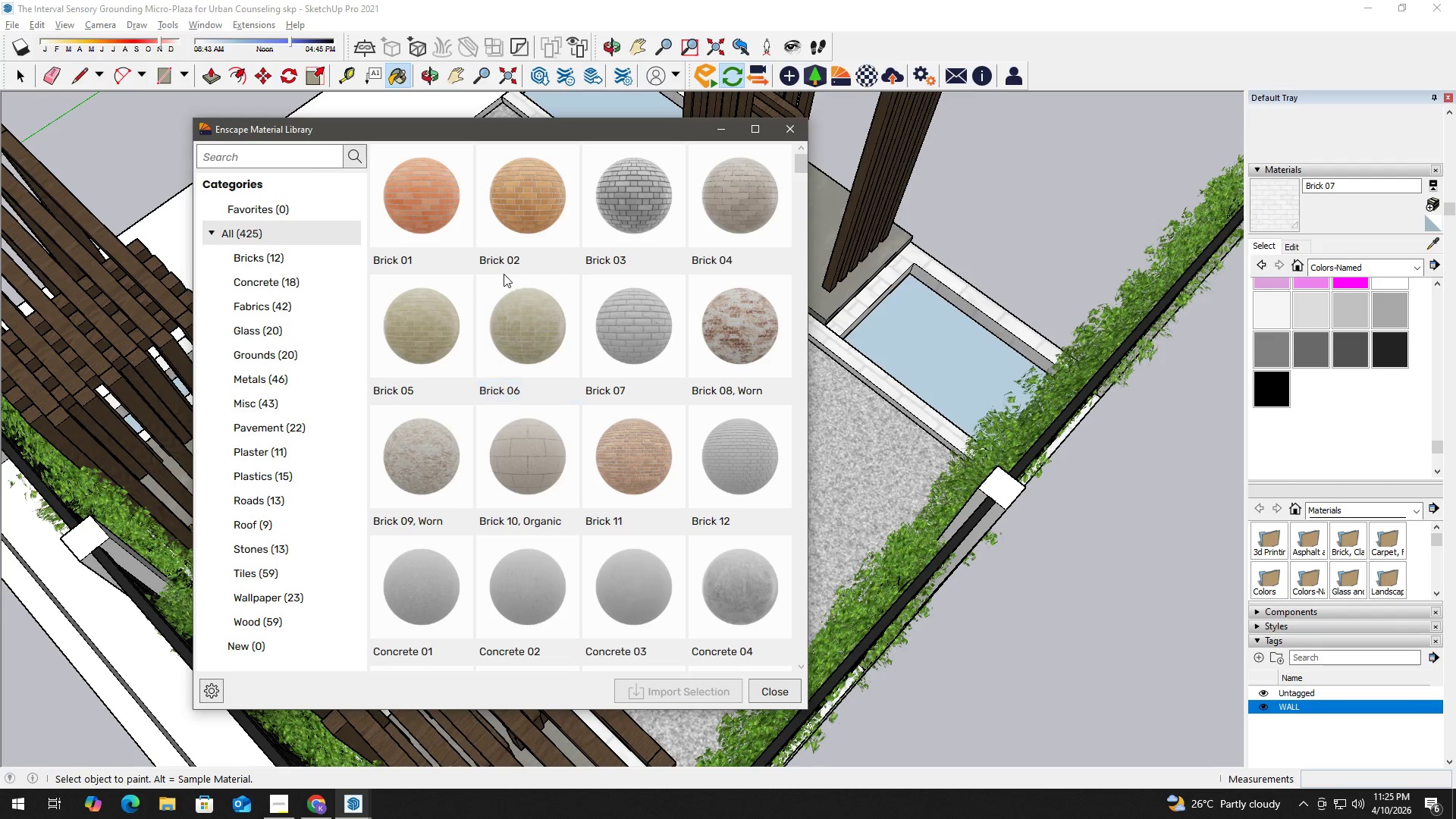 
scroll: coordinate [540, 394], scroll_direction: down, amount: 2.0
 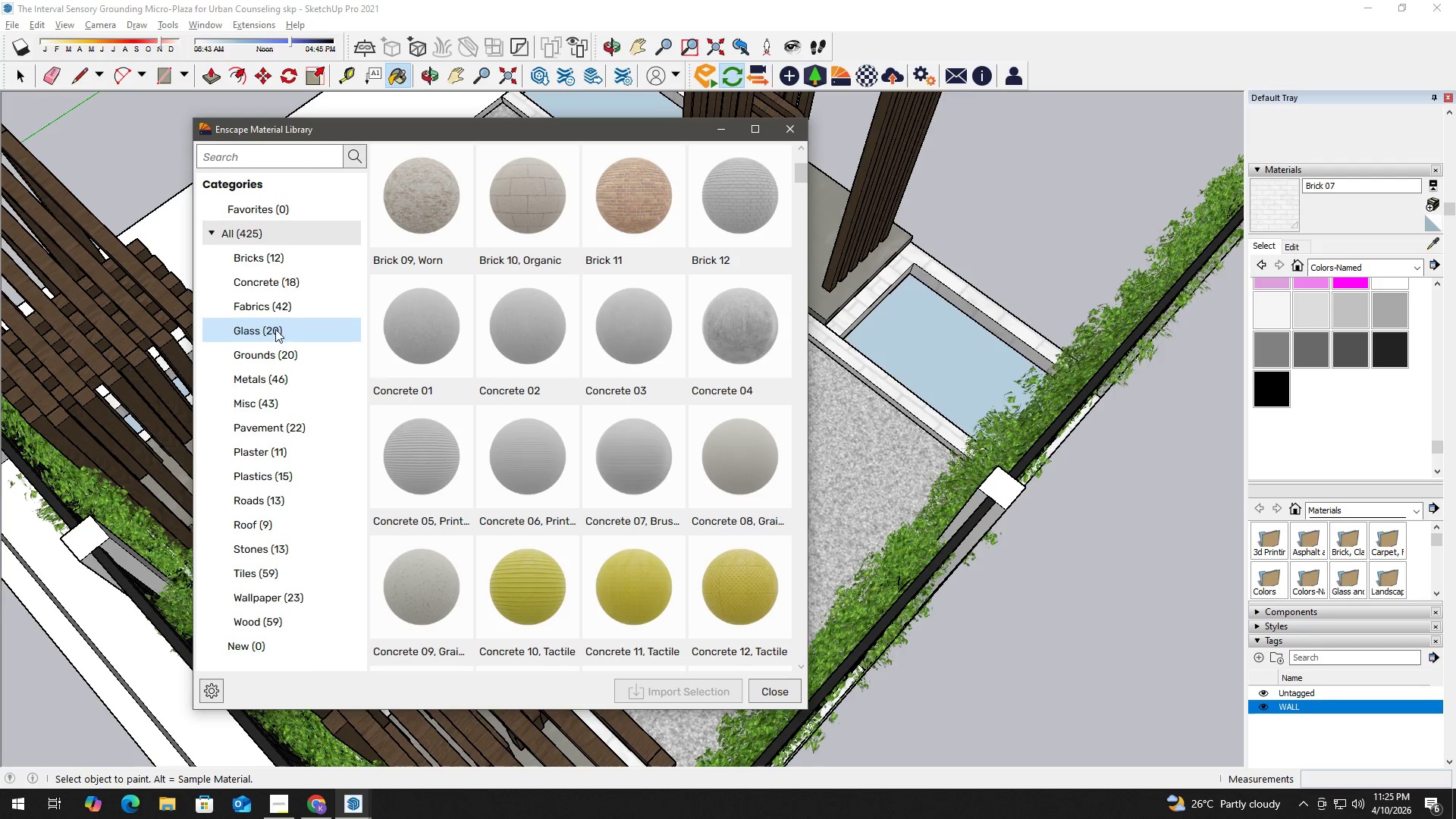 
left_click([274, 357])
 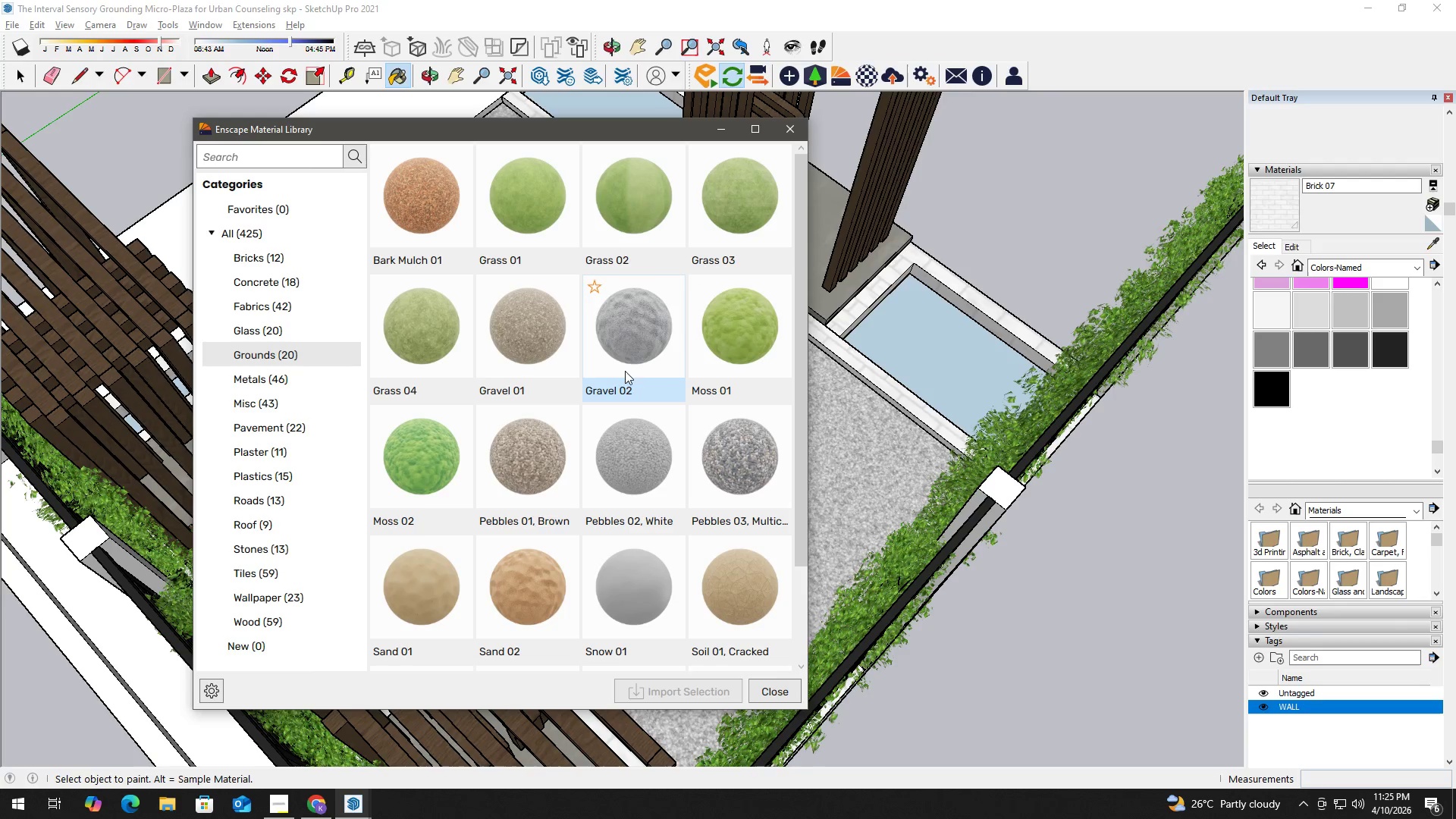 
scroll: coordinate [708, 593], scroll_direction: down, amount: 3.0
 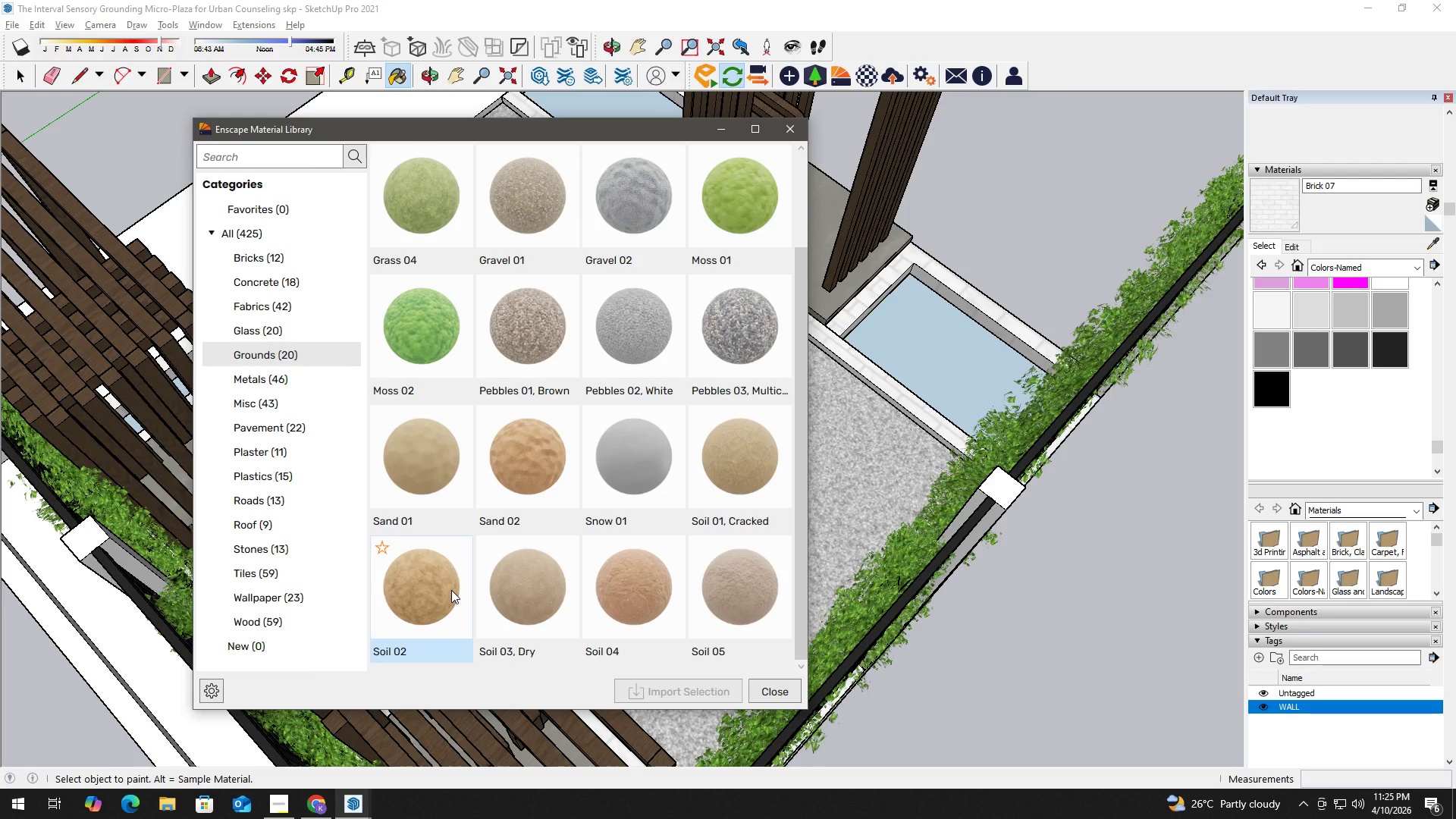 
left_click([451, 590])
 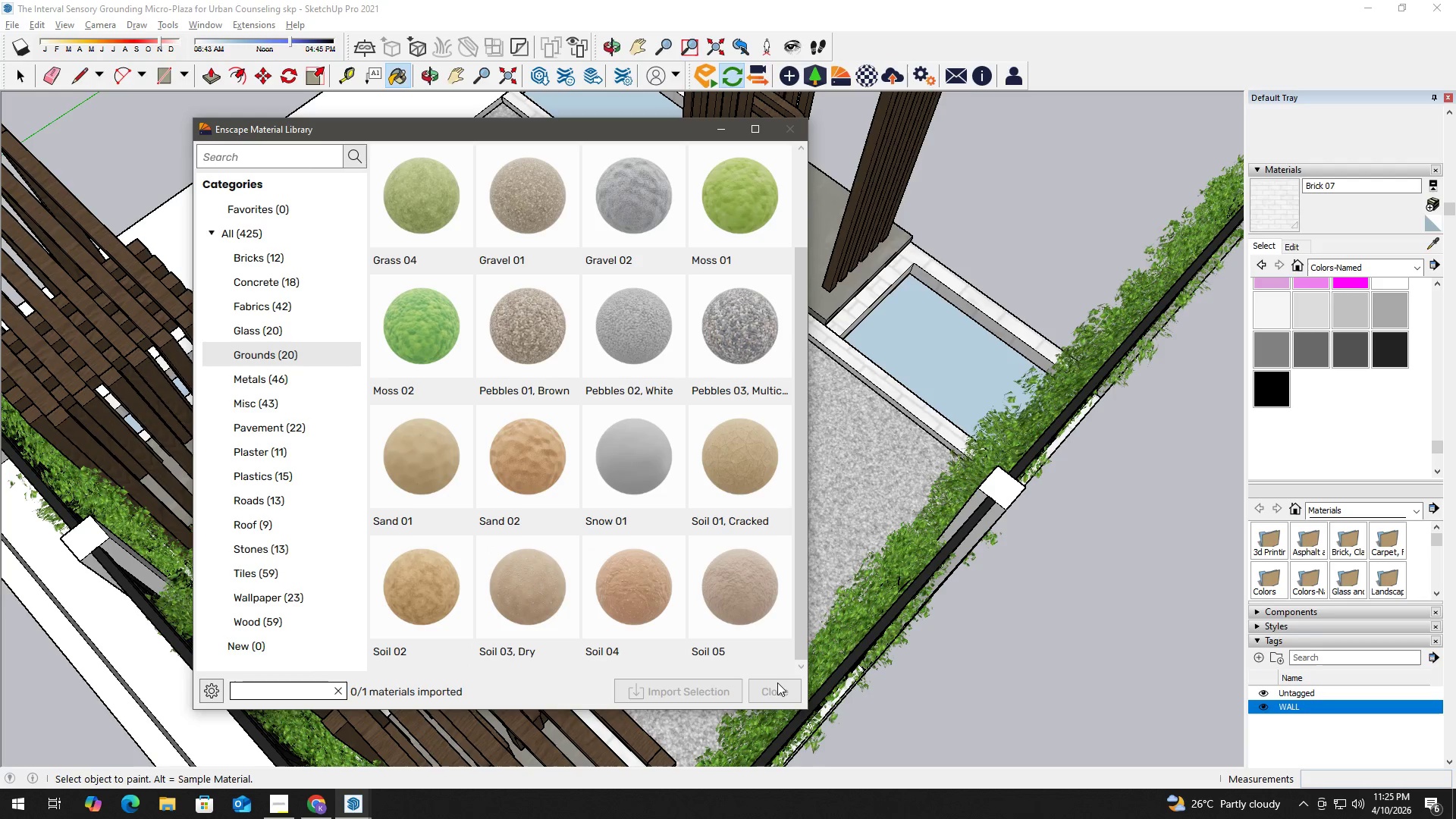 
left_click([780, 691])
 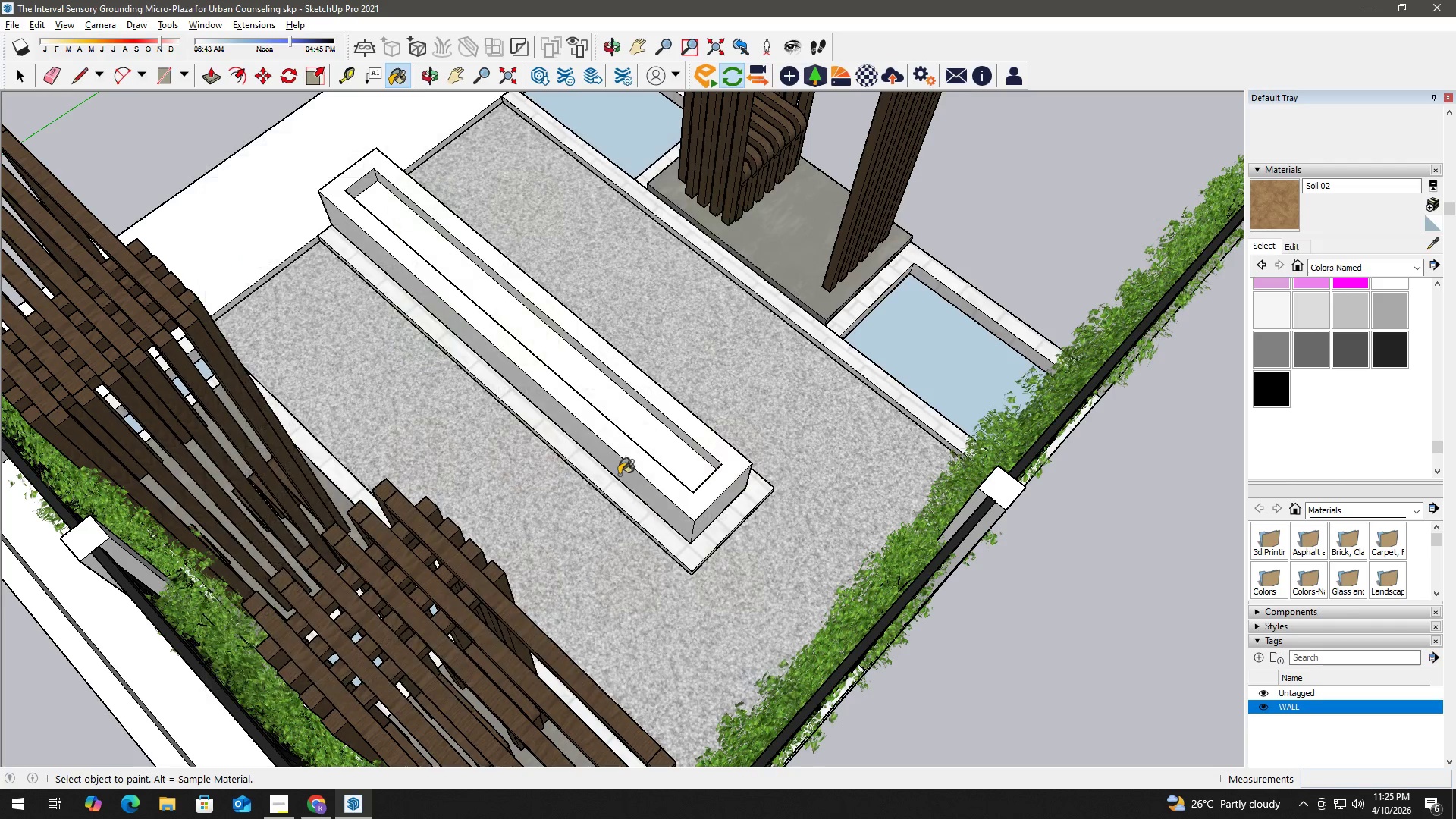 
key(Space)
 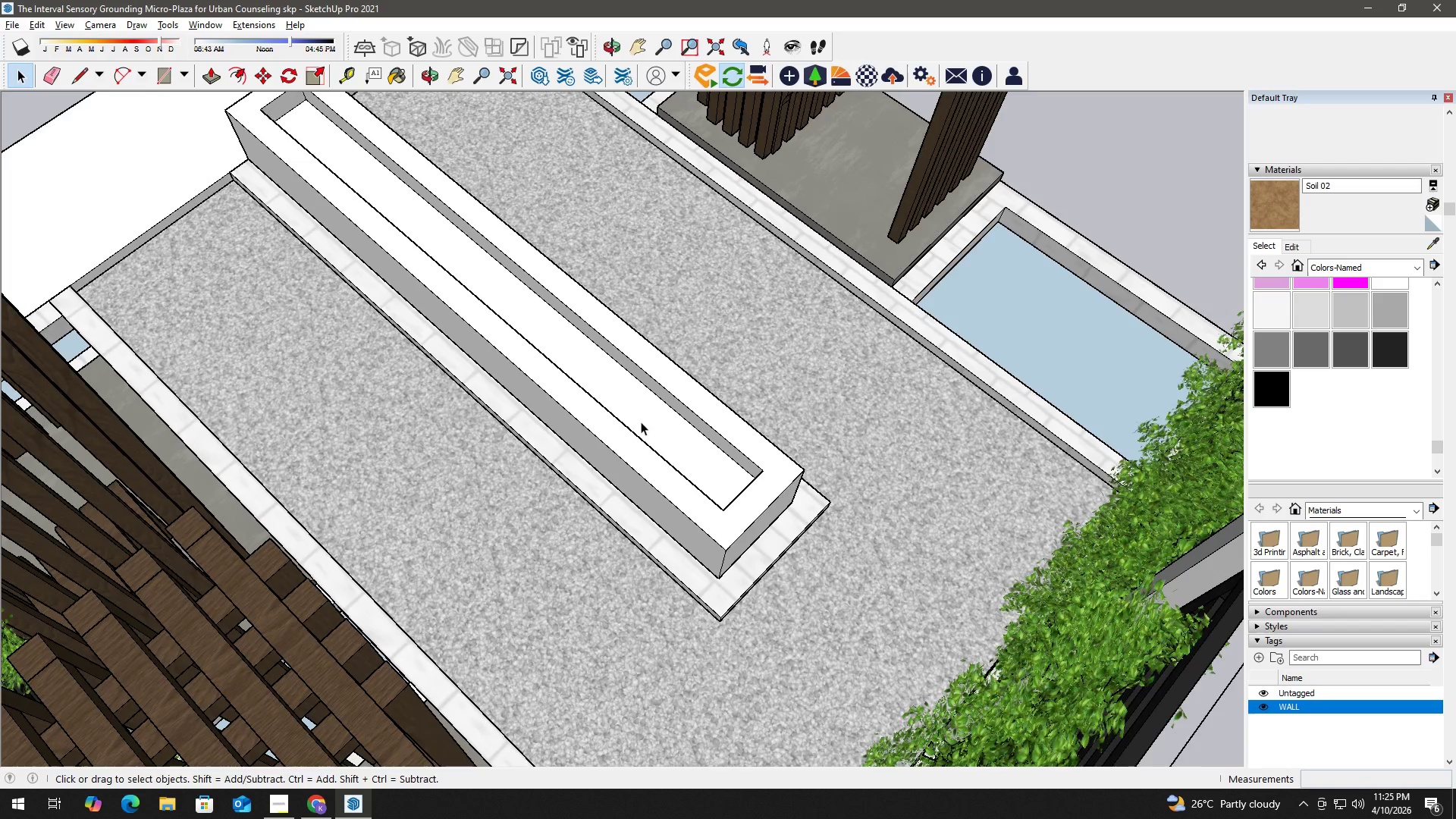 
double_click([641, 422])
 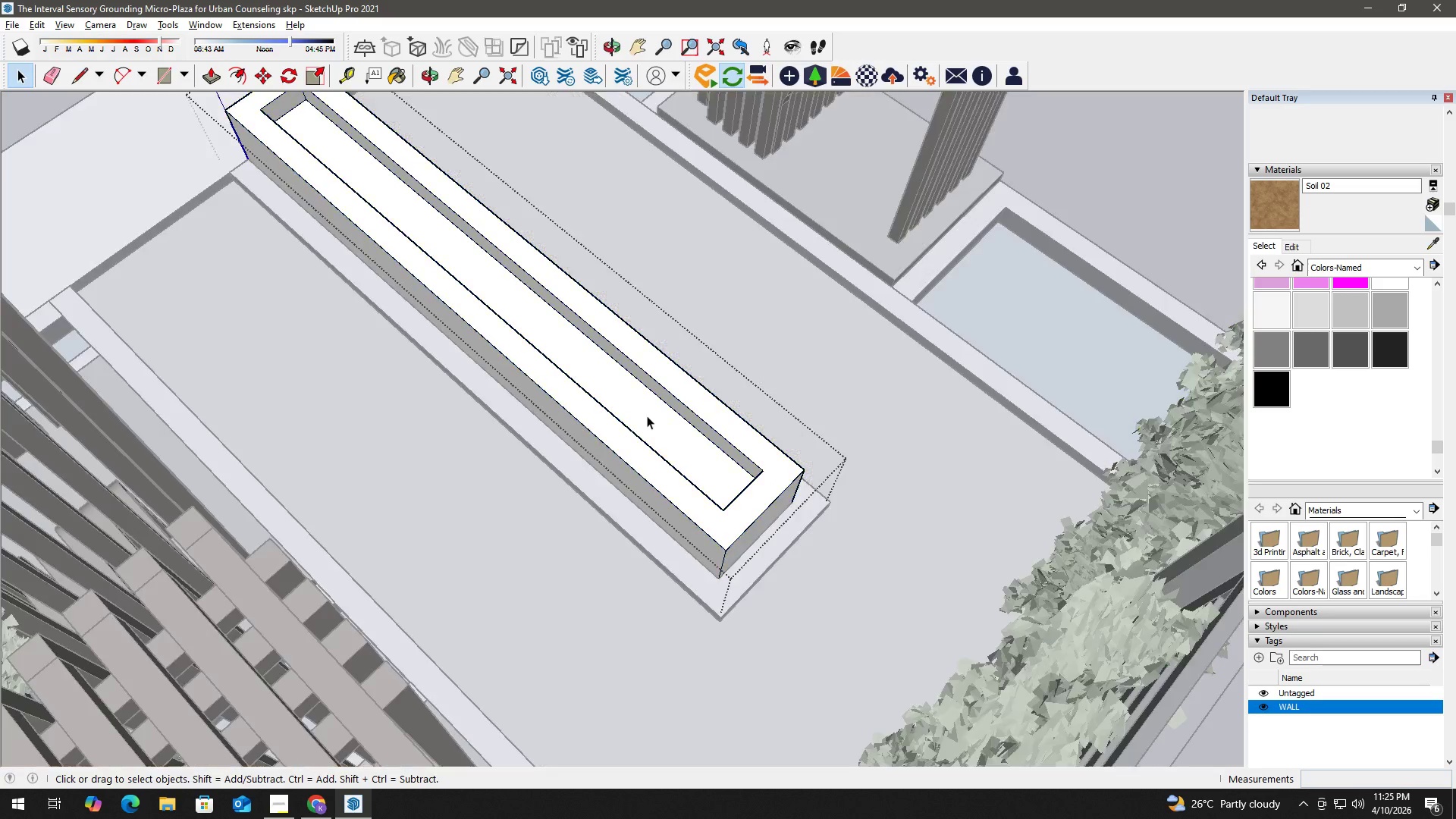 
scroll: coordinate [616, 438], scroll_direction: up, amount: 3.0
 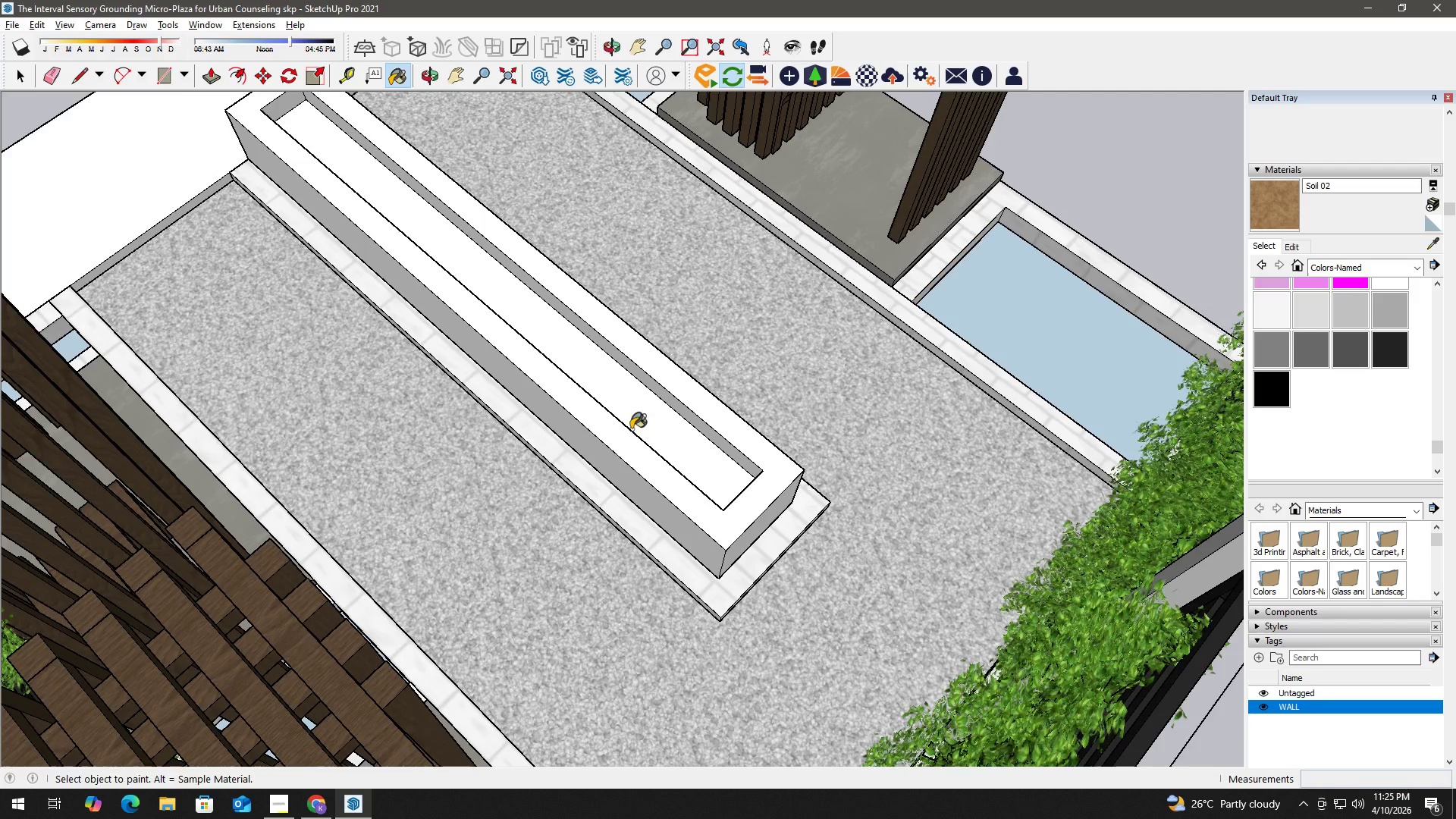 
triple_click([648, 415])
 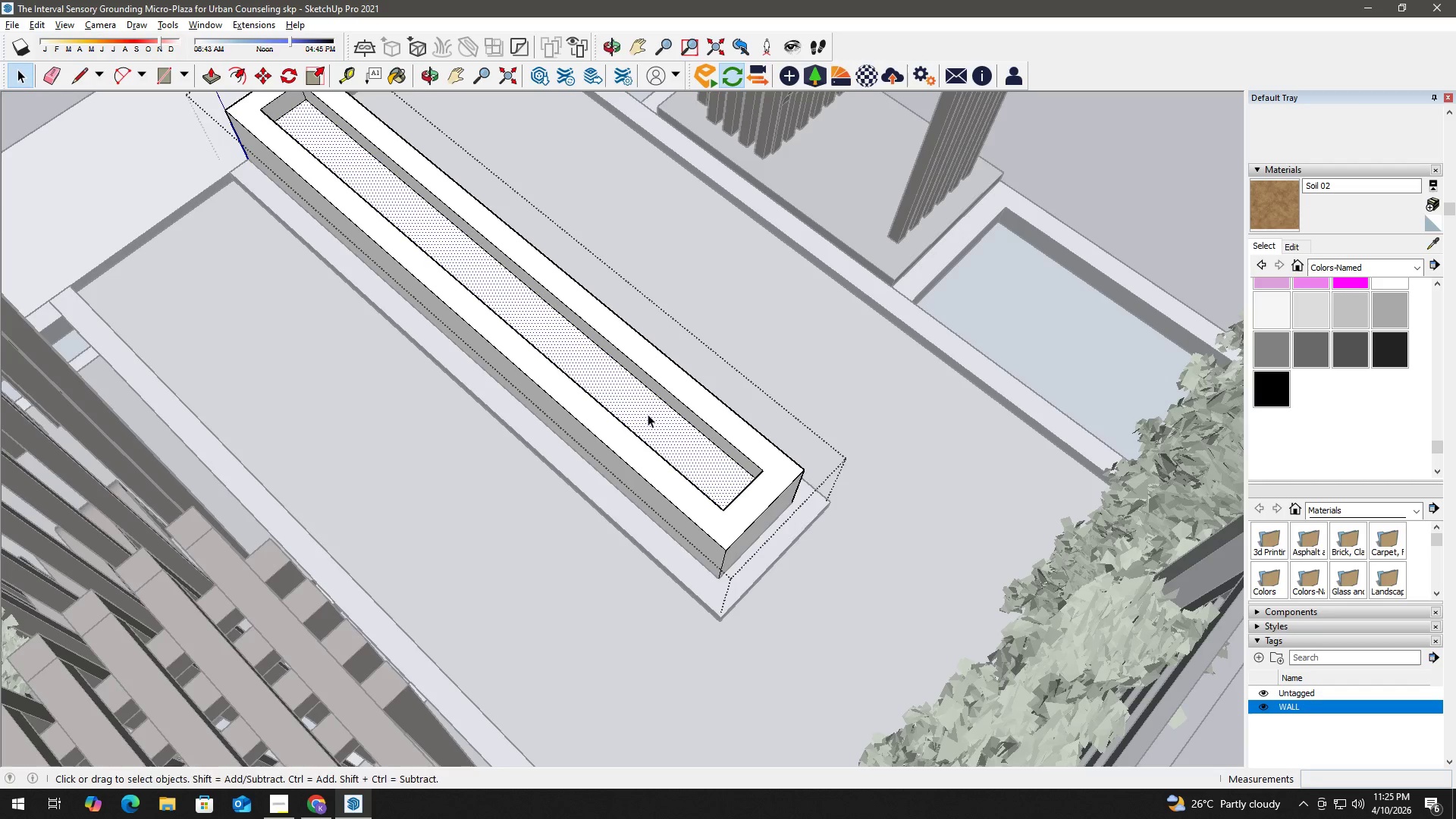 
key(B)
 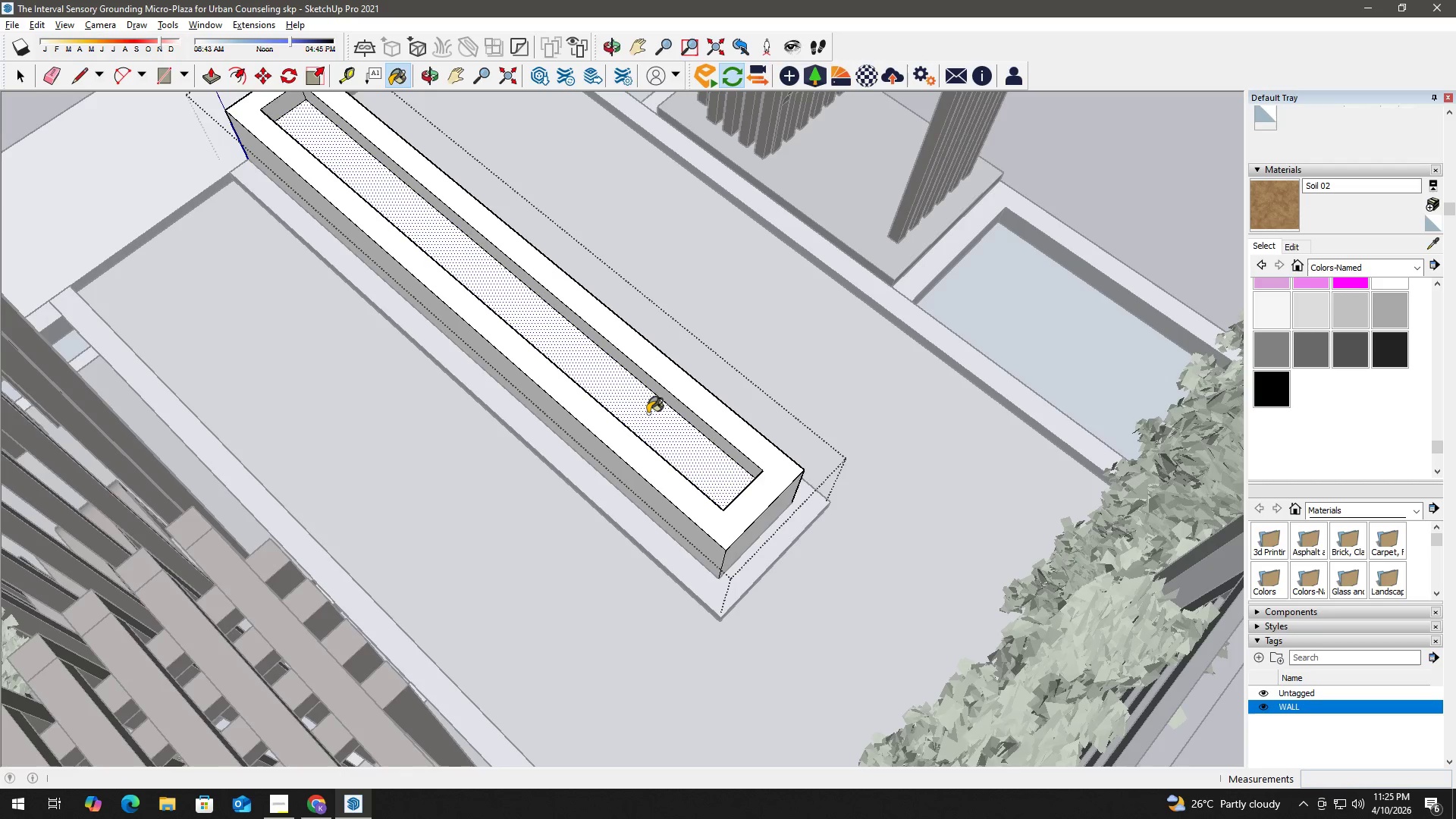 
left_click([648, 413])
 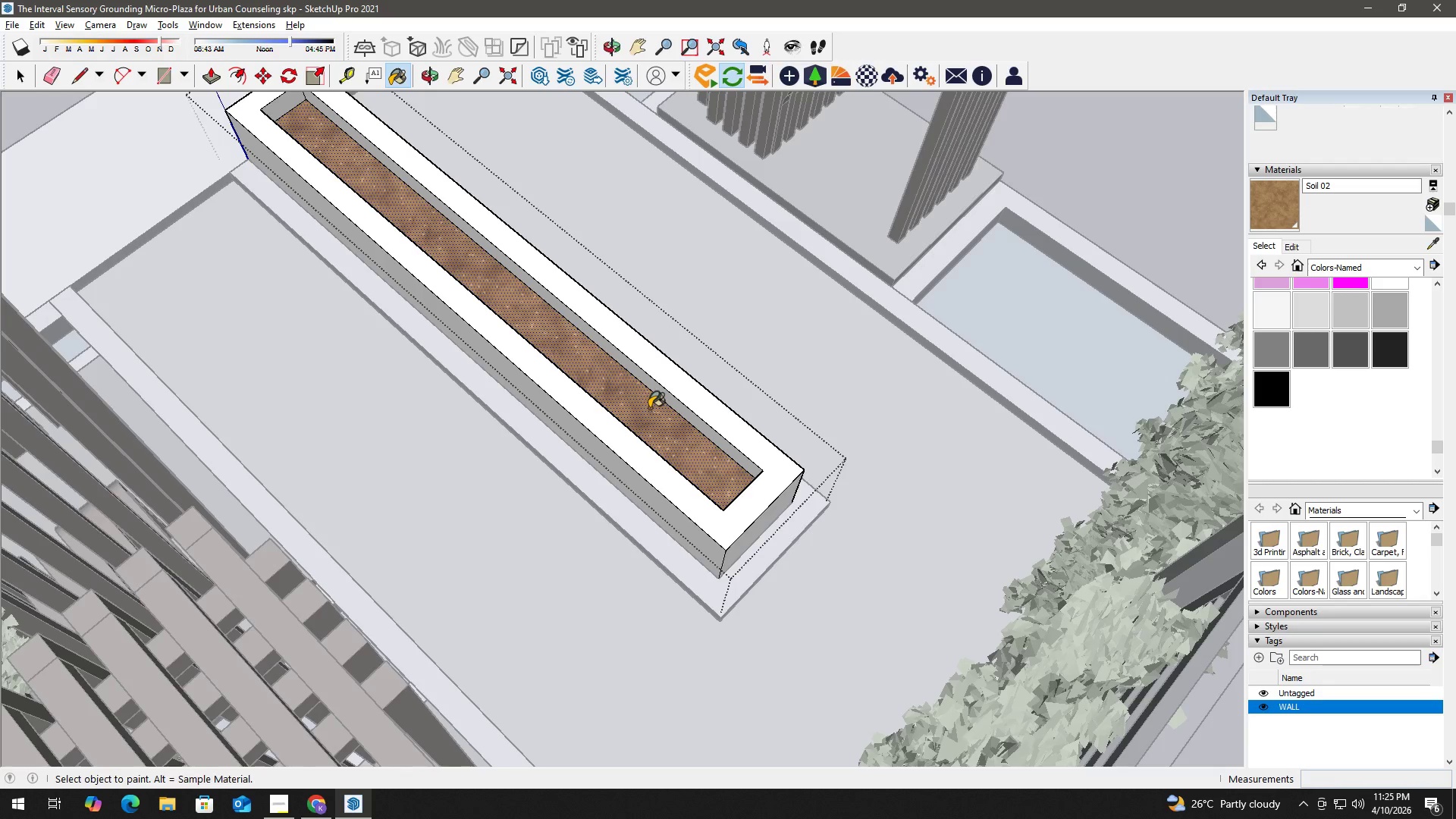 
key(Space)
 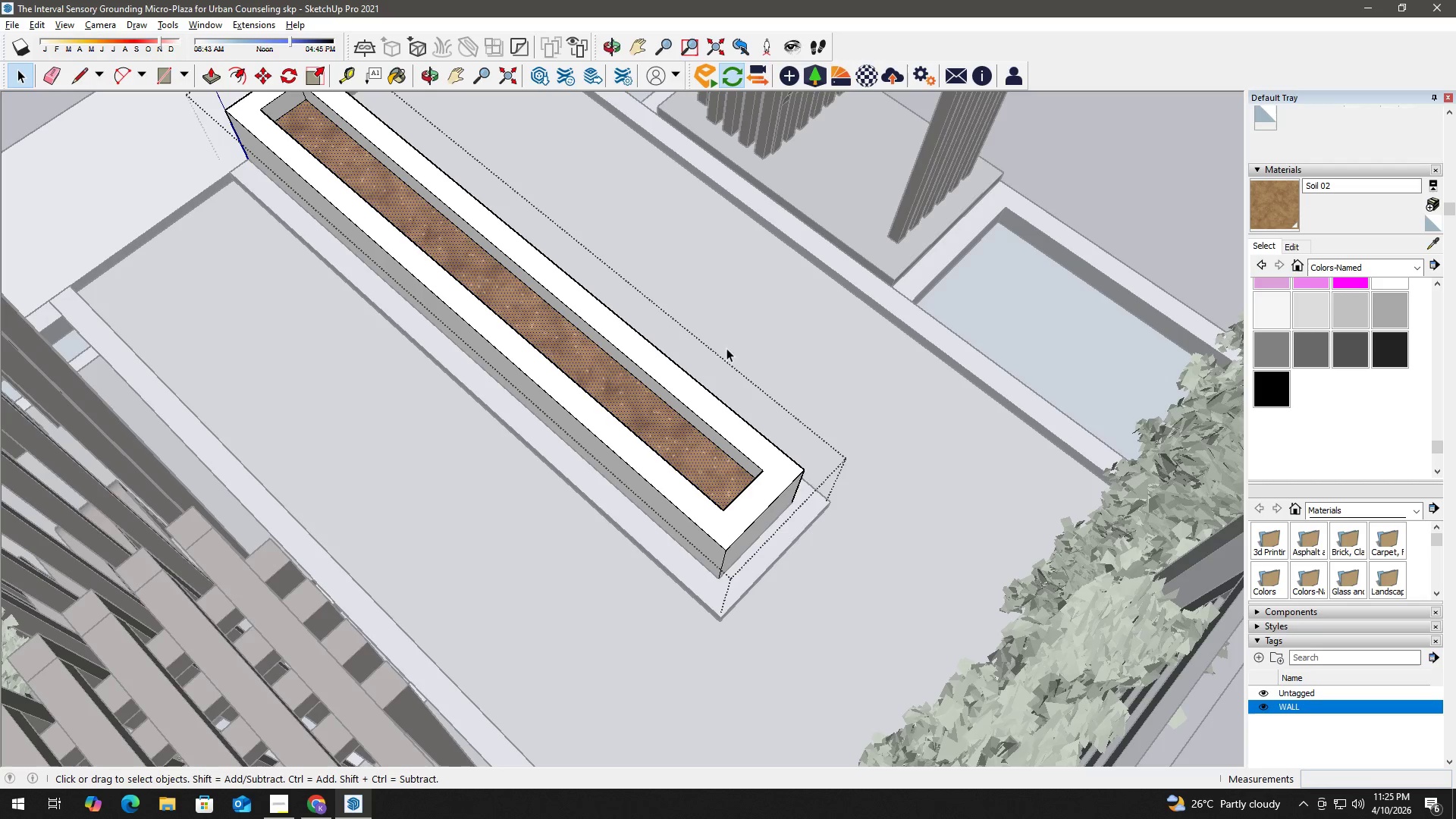 
left_click([729, 344])
 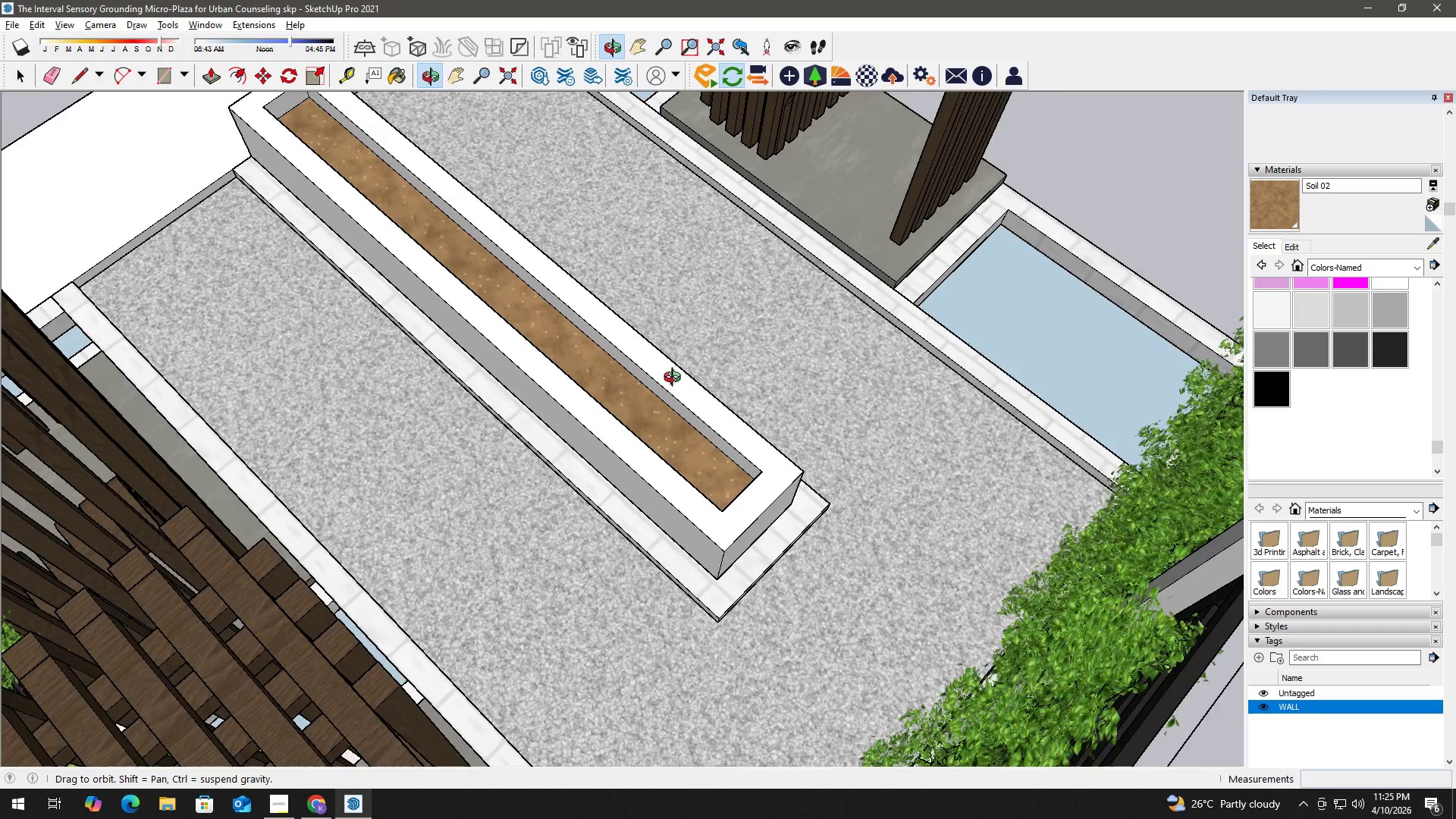 
key(Alt+Tab)
 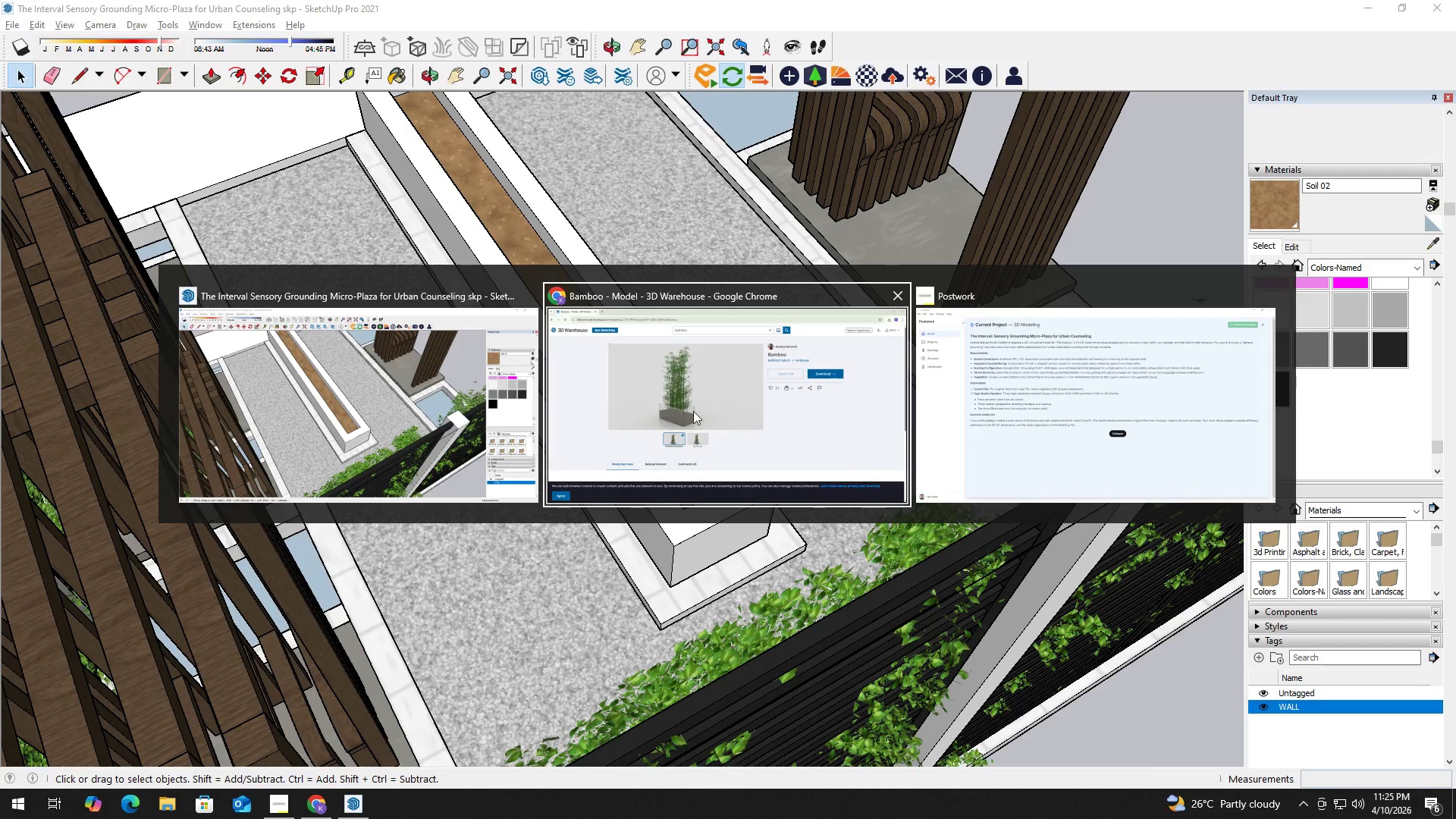 
left_click([419, 406])
 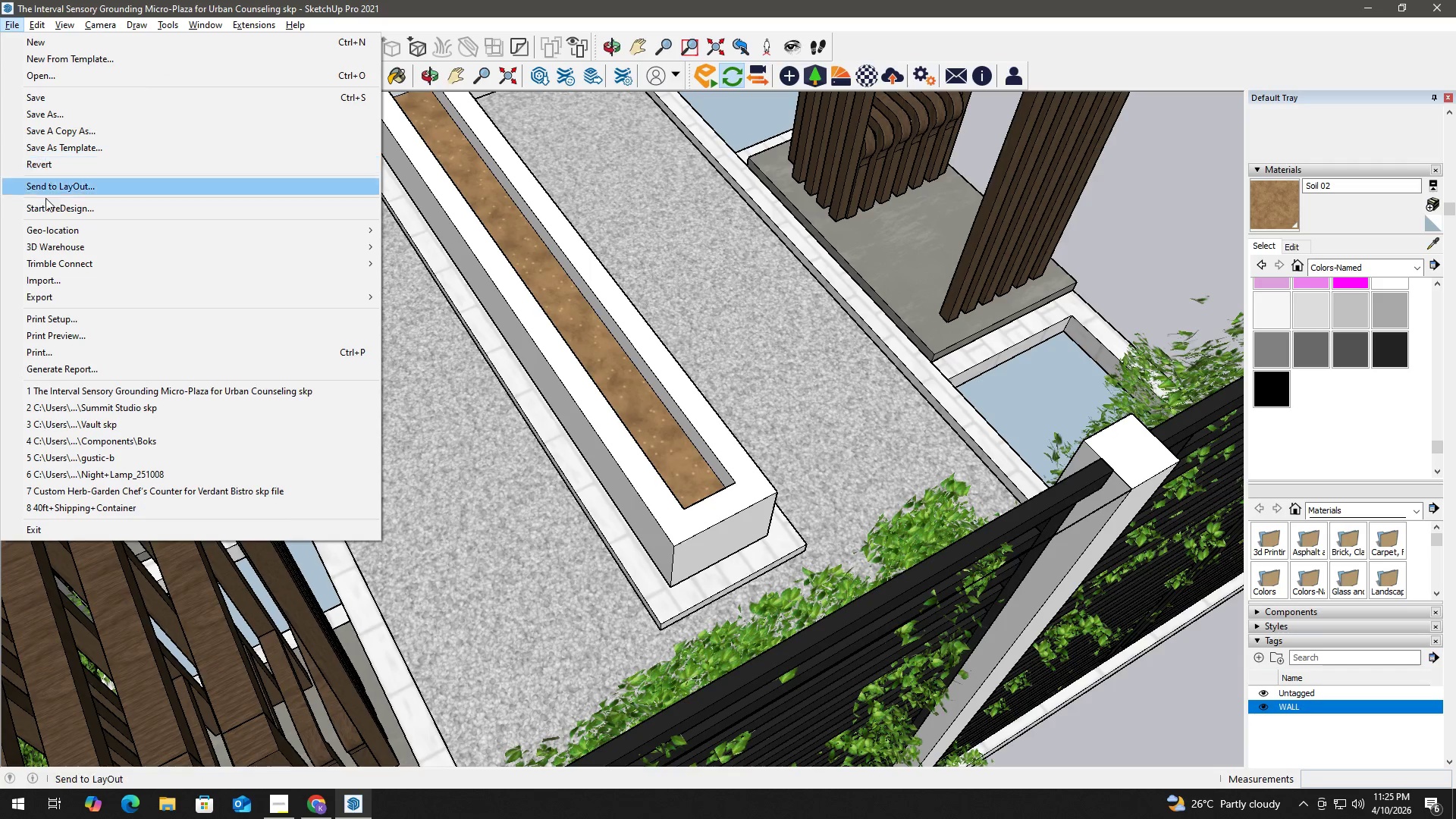 
left_click([60, 278])
 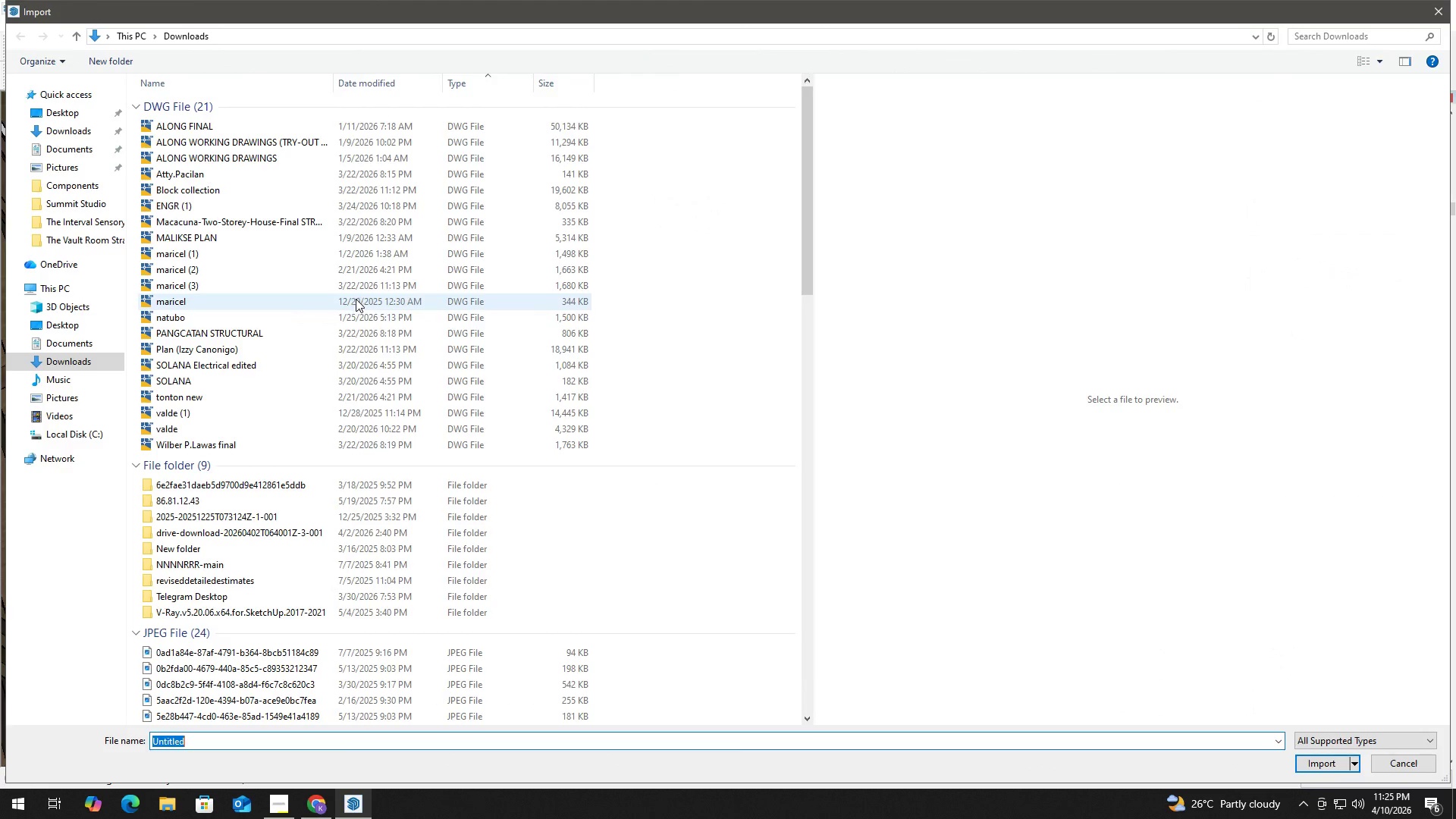 
scroll: coordinate [748, 623], scroll_direction: down, amount: 11.0
 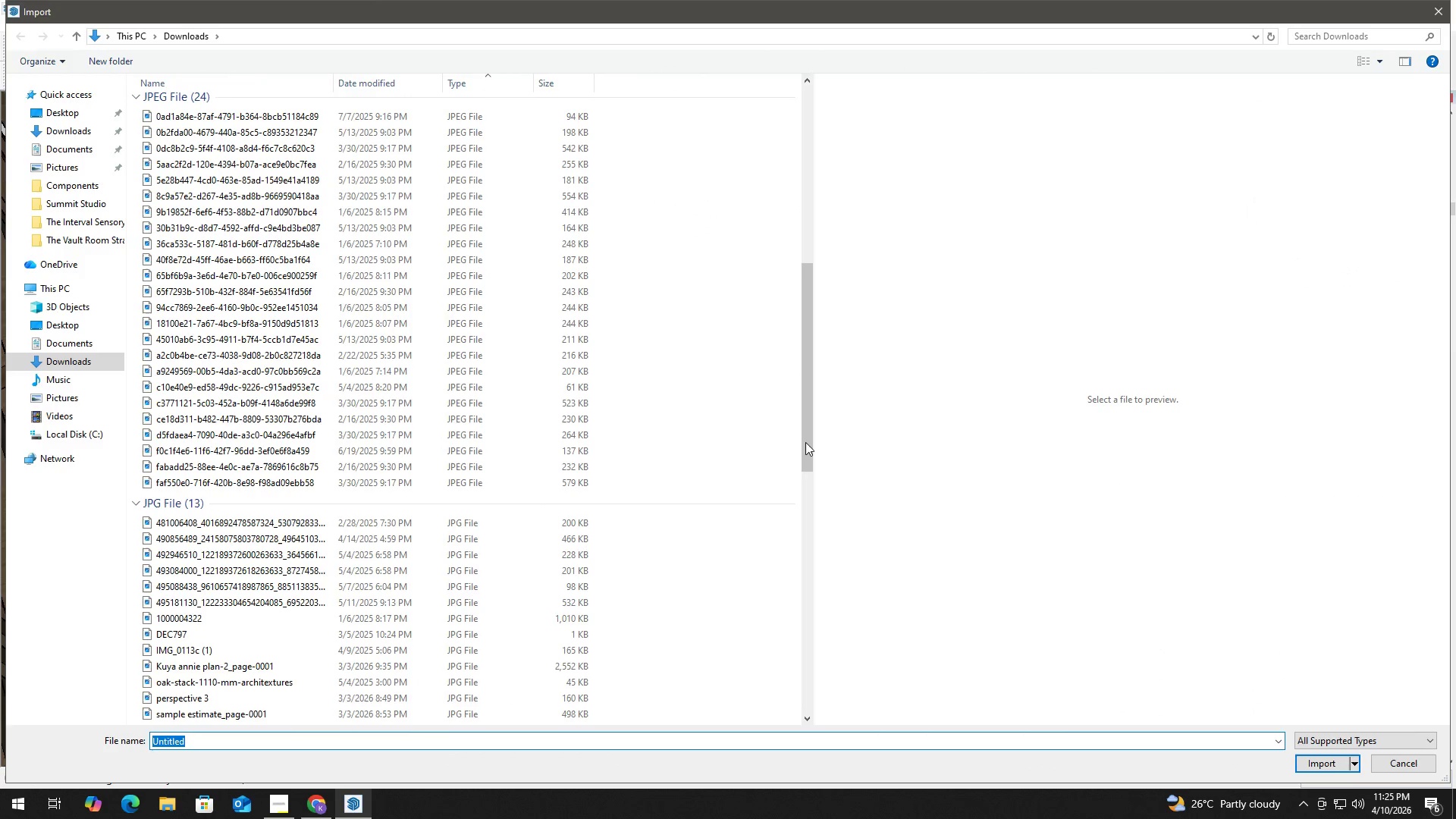 
left_click_drag(start_coordinate=[805, 441], to_coordinate=[783, 698])
 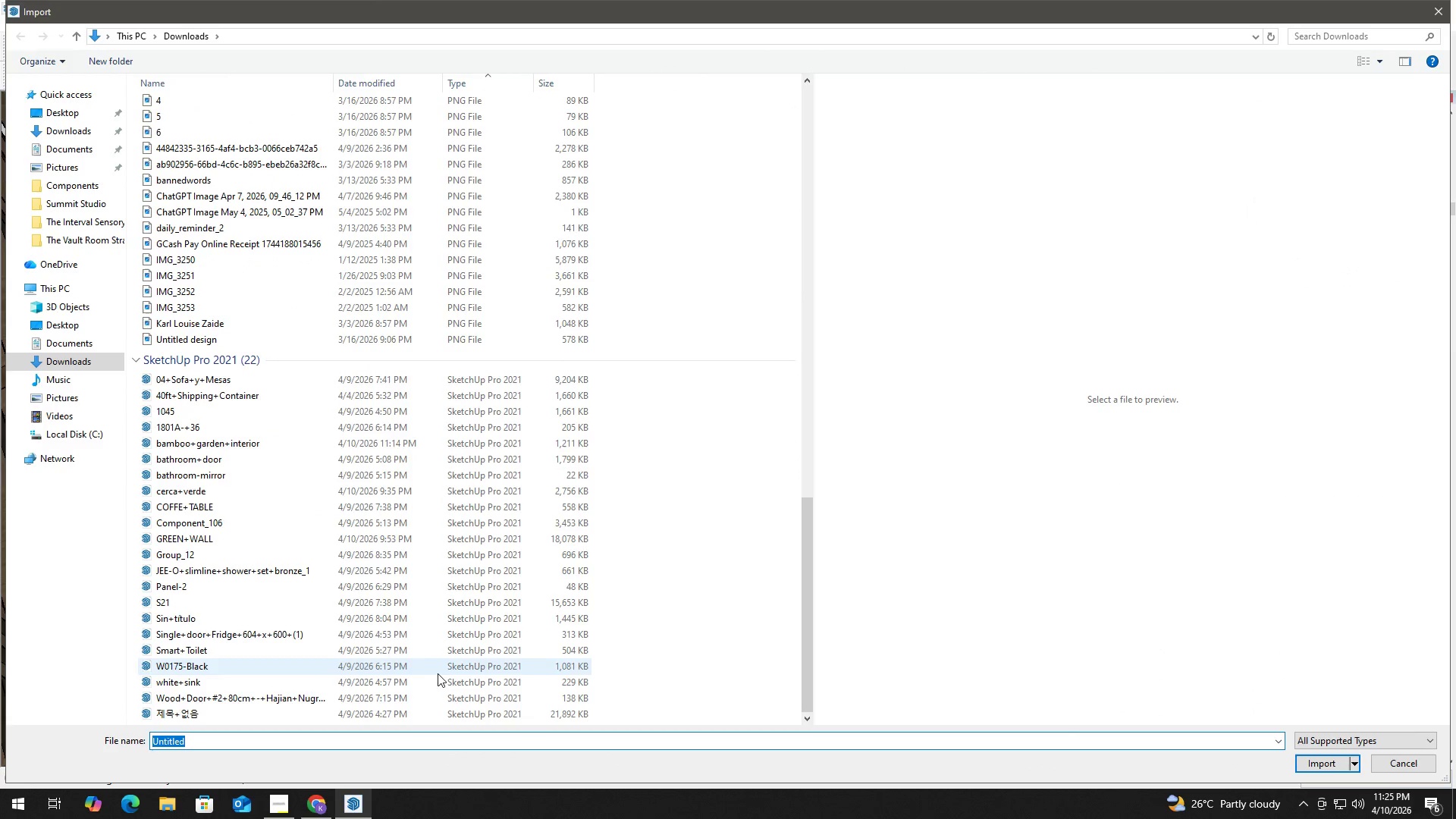 
scroll: coordinate [410, 651], scroll_direction: down, amount: 2.0
 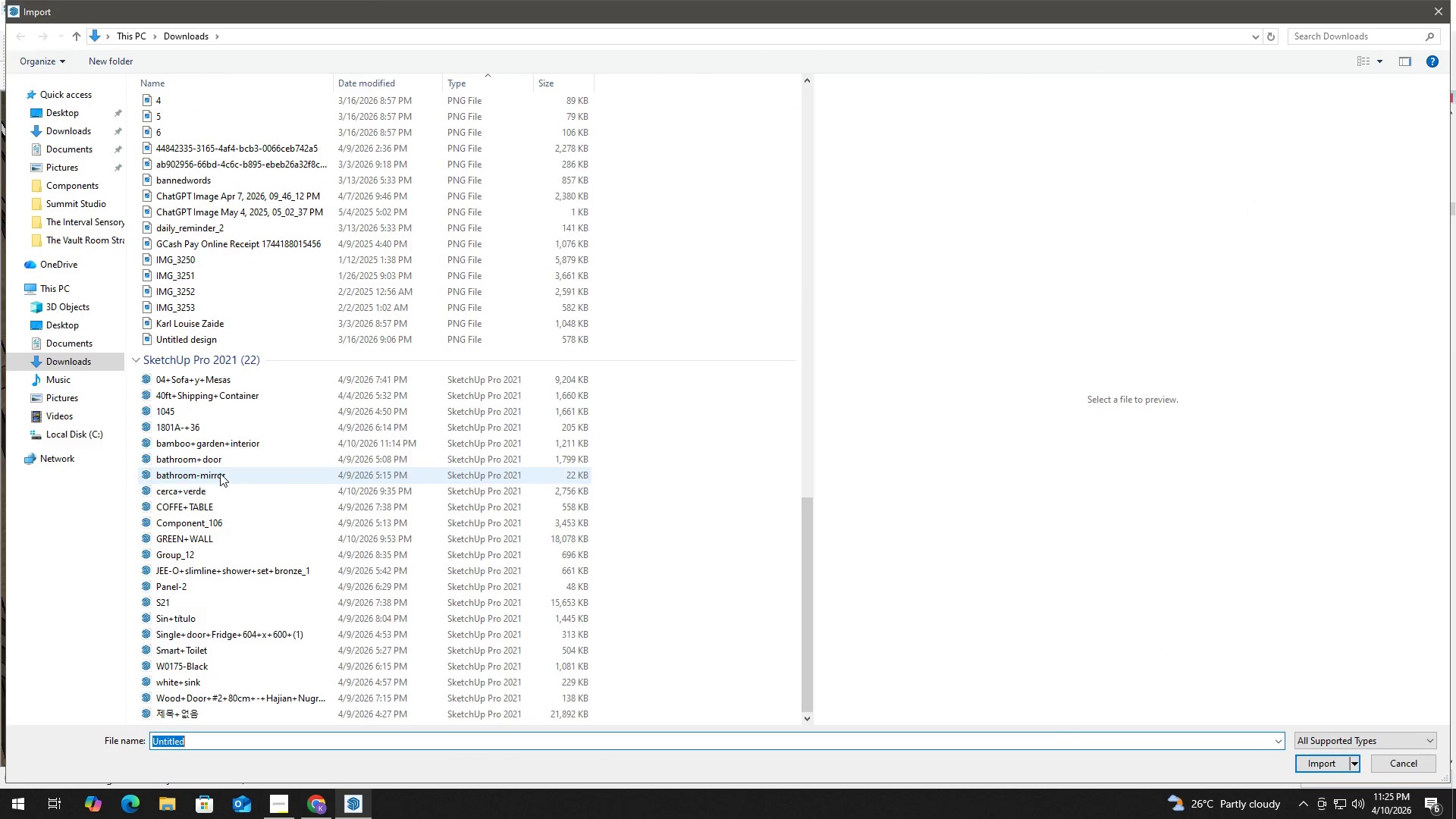 
left_click([224, 445])
 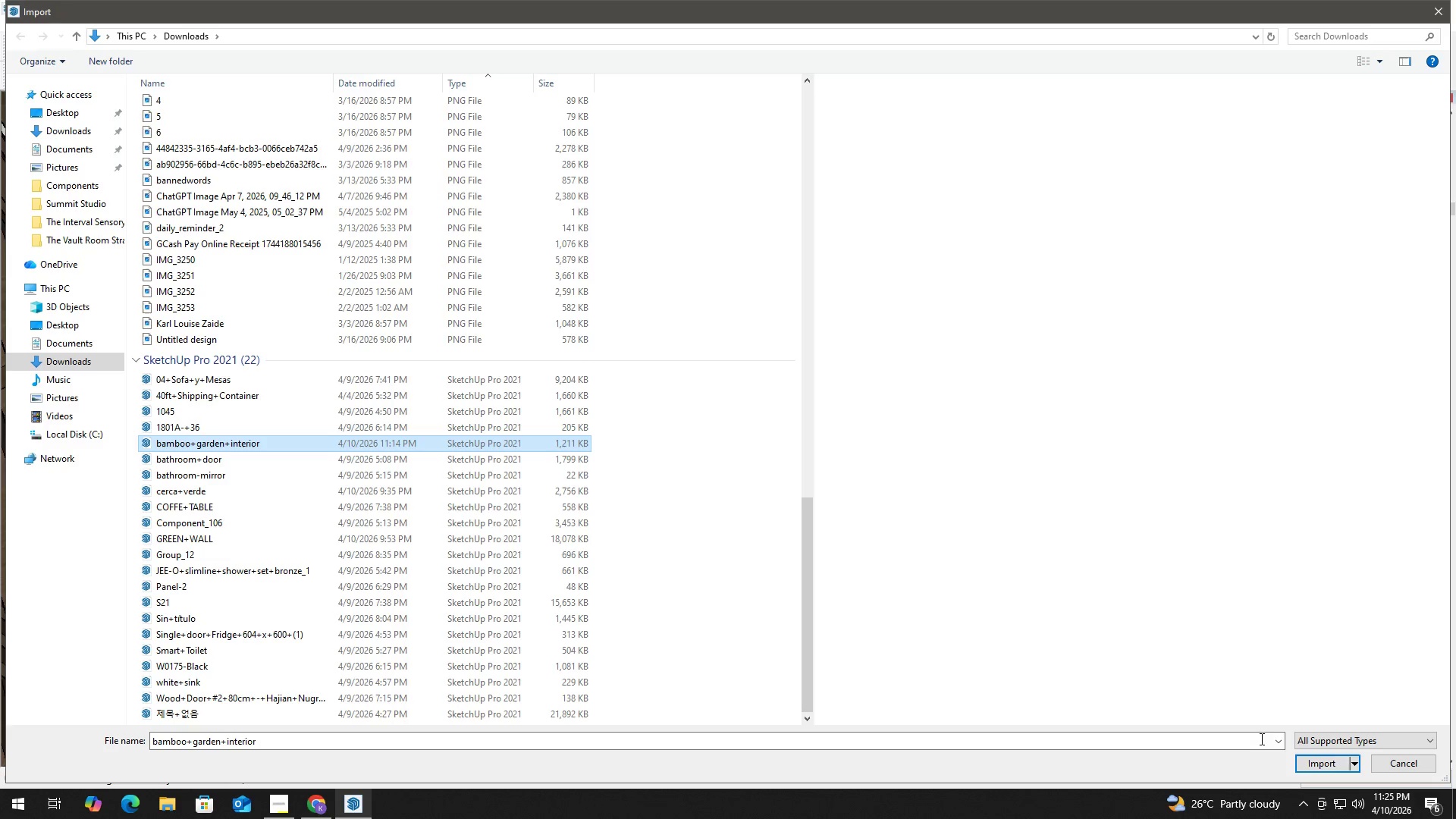 
left_click([1312, 760])
 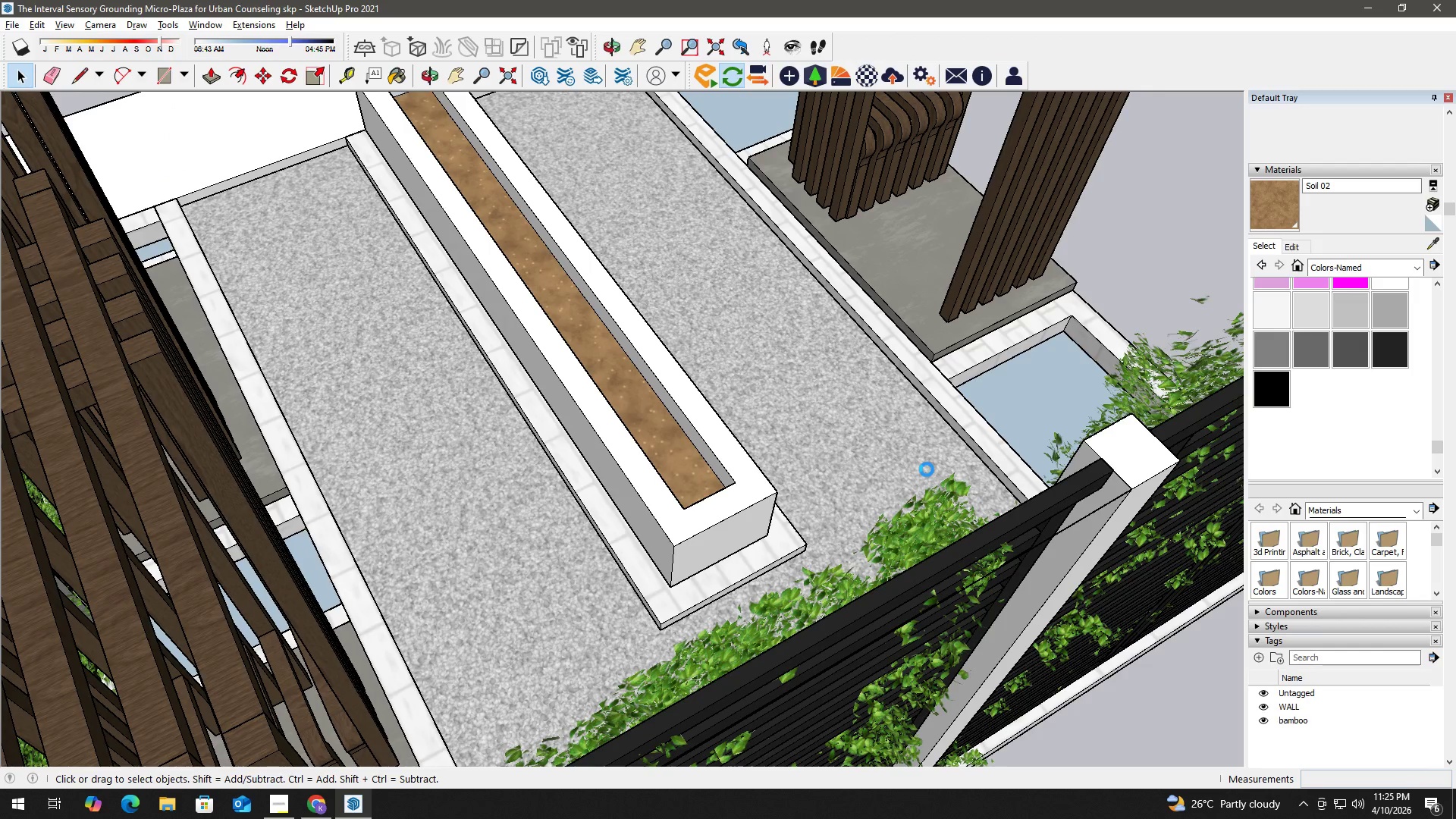 
scroll: coordinate [940, 472], scroll_direction: down, amount: 2.0
 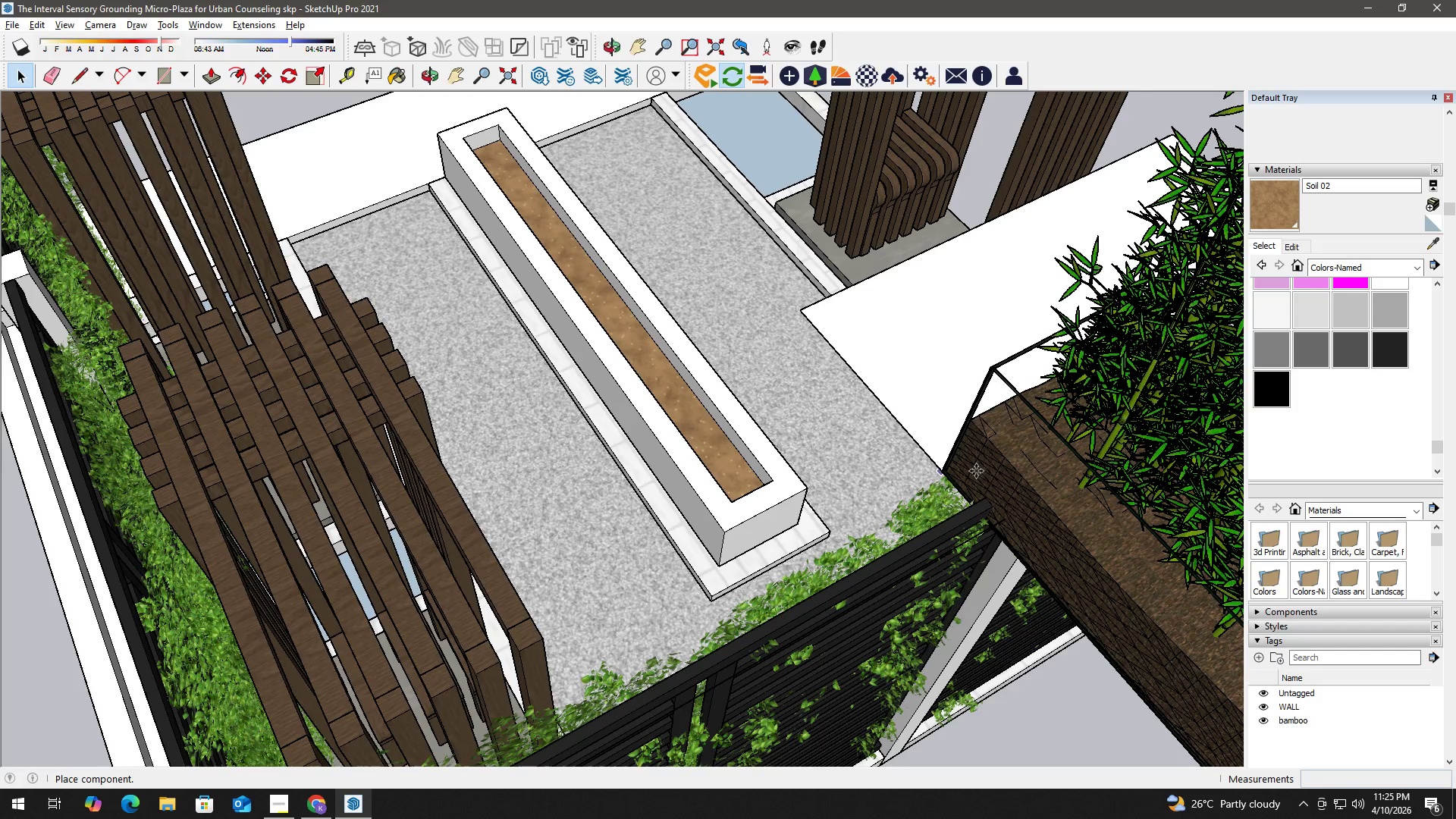 
hold_key(key=ShiftLeft, duration=1.41)
scroll: coordinate [998, 485], scroll_direction: down, amount: 3.0
 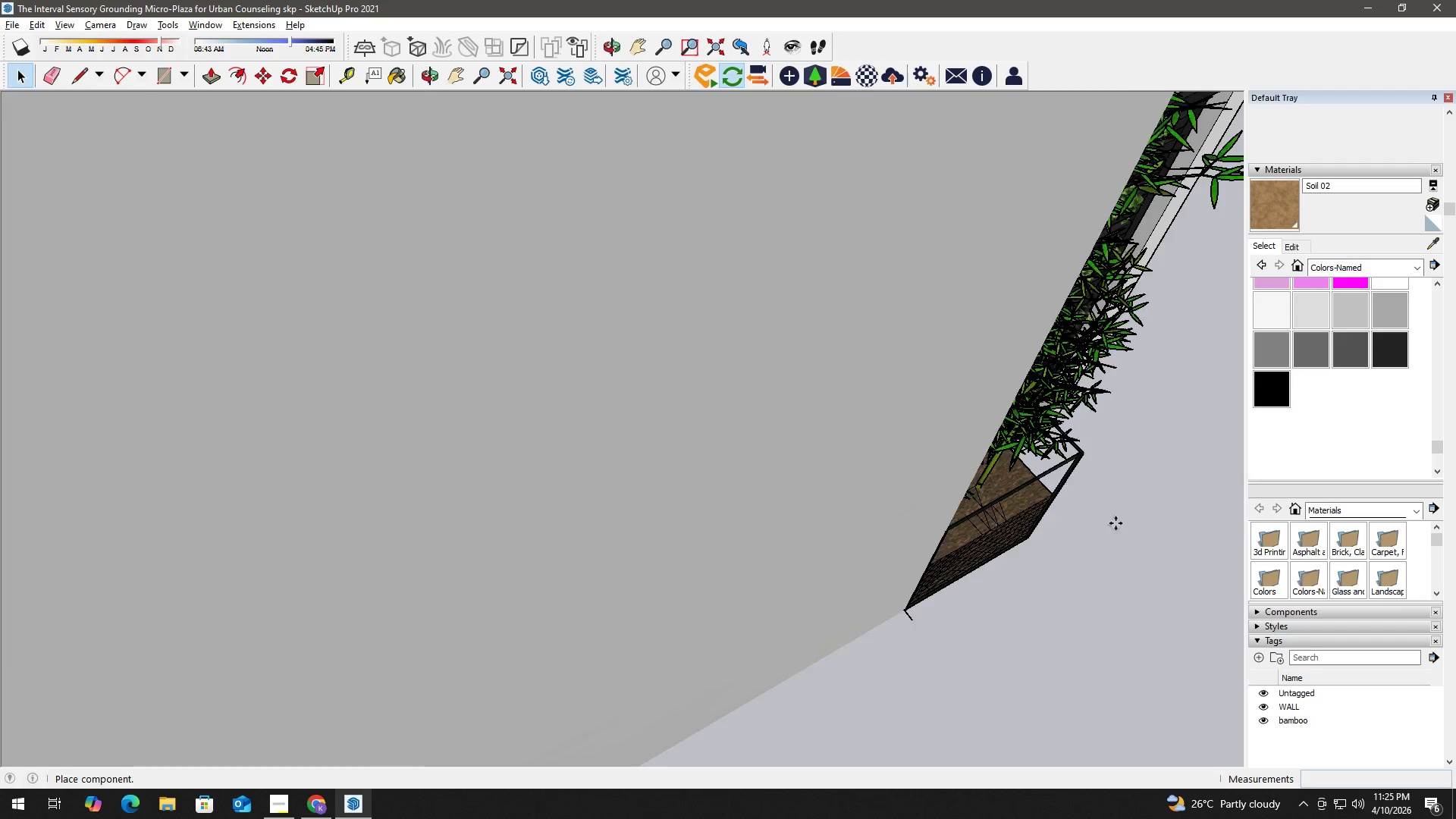 
hold_key(key=ShiftLeft, duration=1.44)
scroll: coordinate [1143, 550], scroll_direction: down, amount: 5.0
 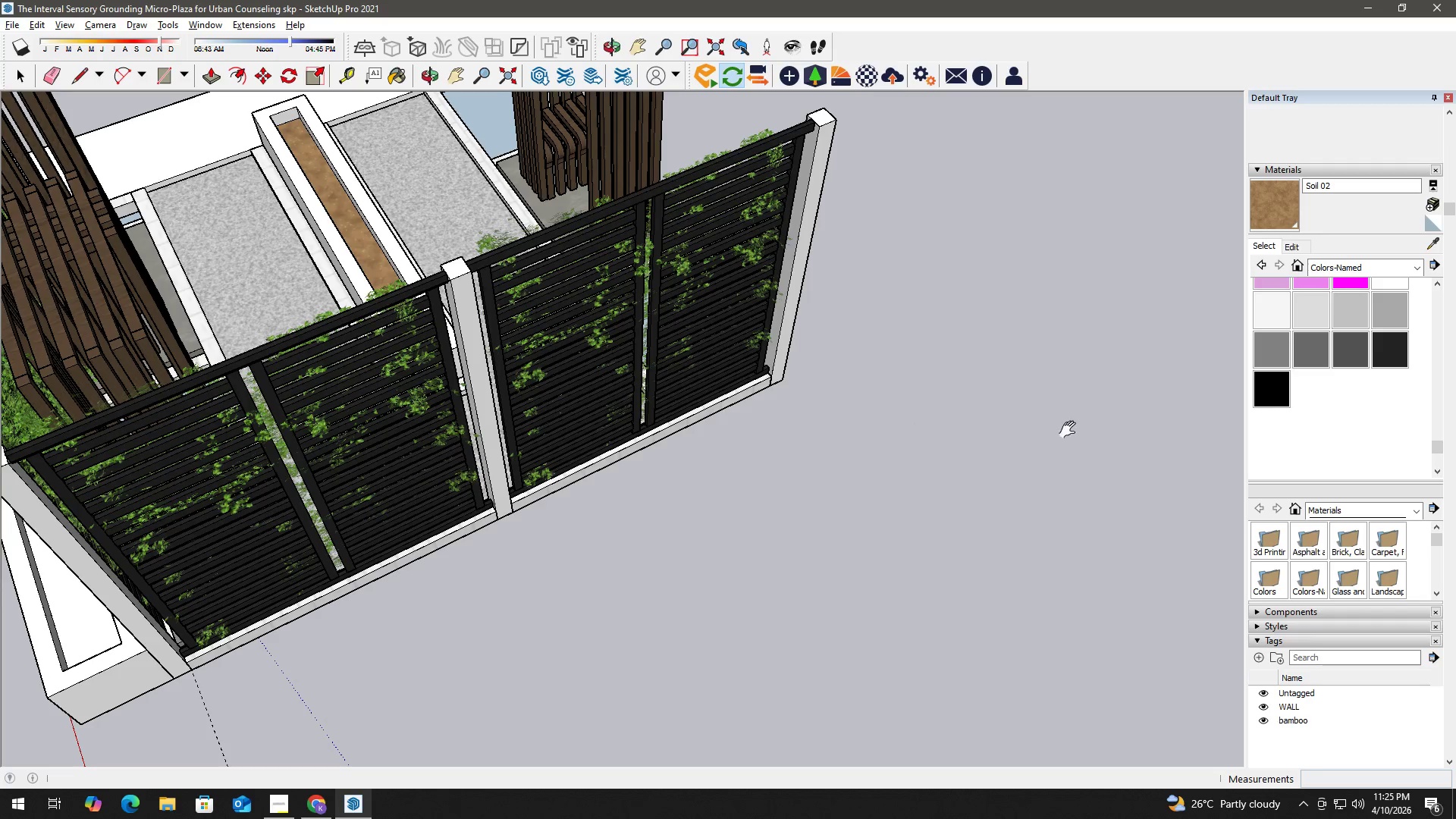 
key(Space)
 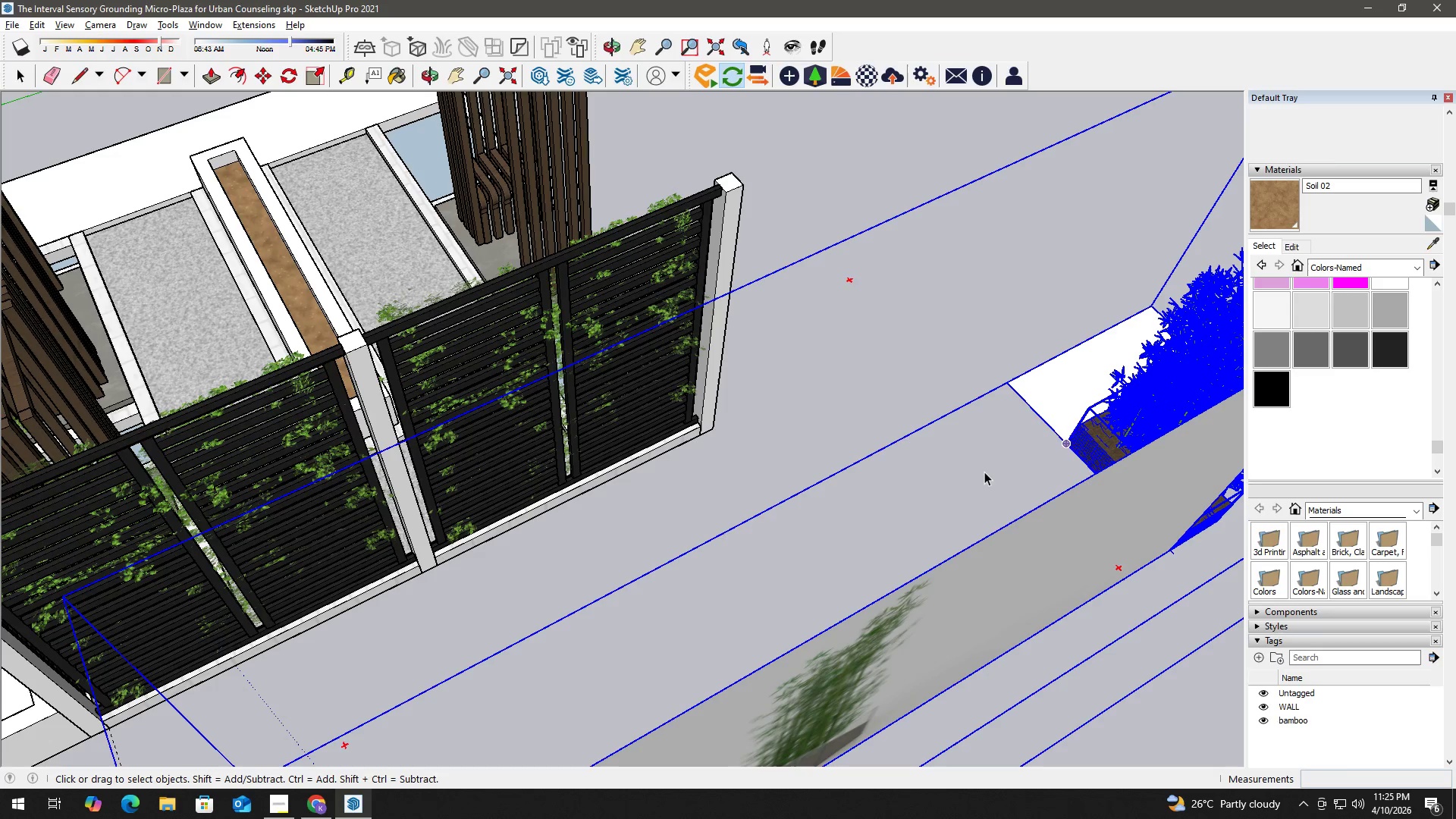 
left_click([984, 472])
 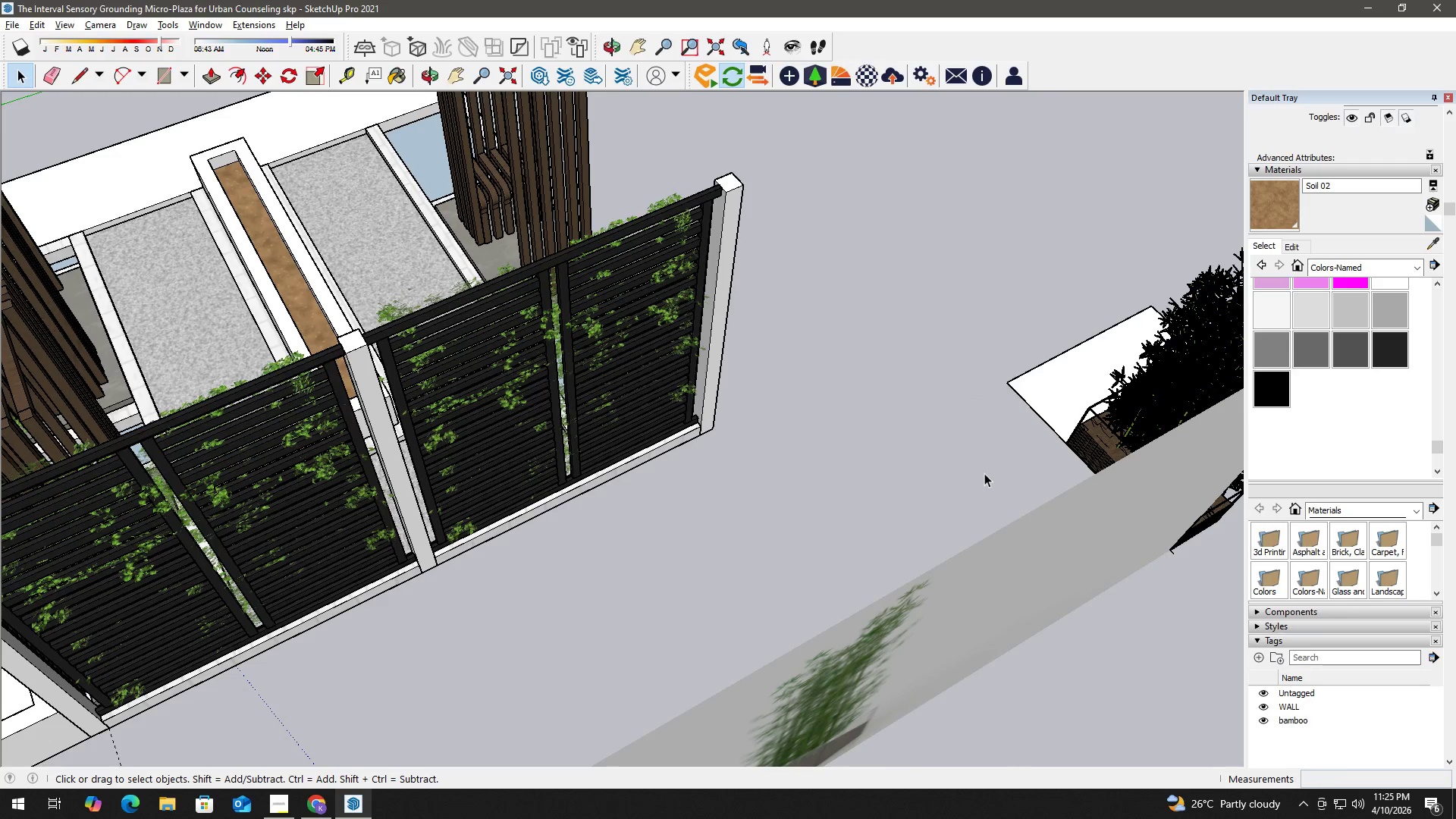 
key(Control+S)
 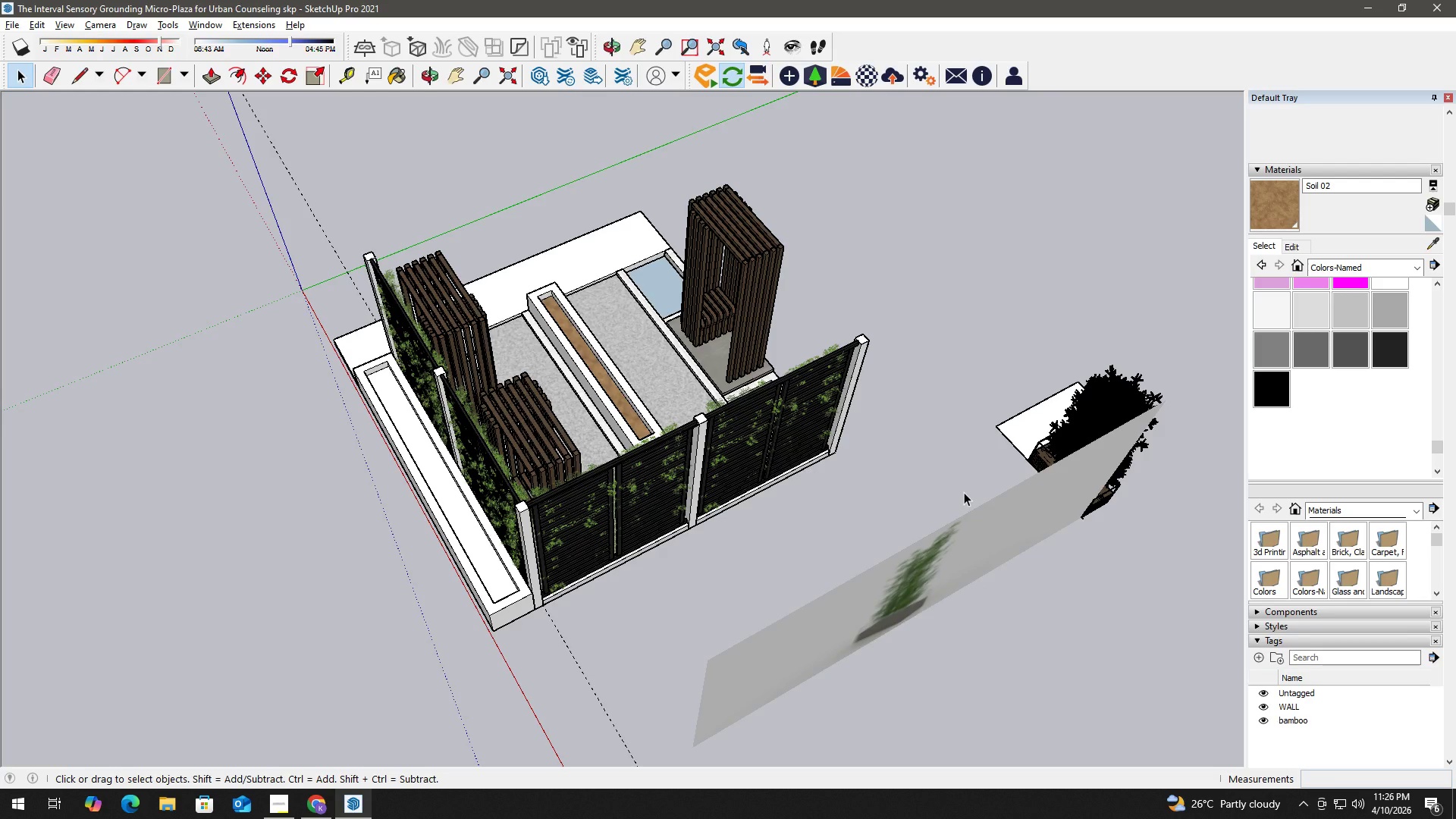 
scroll: coordinate [981, 484], scroll_direction: down, amount: 12.0
 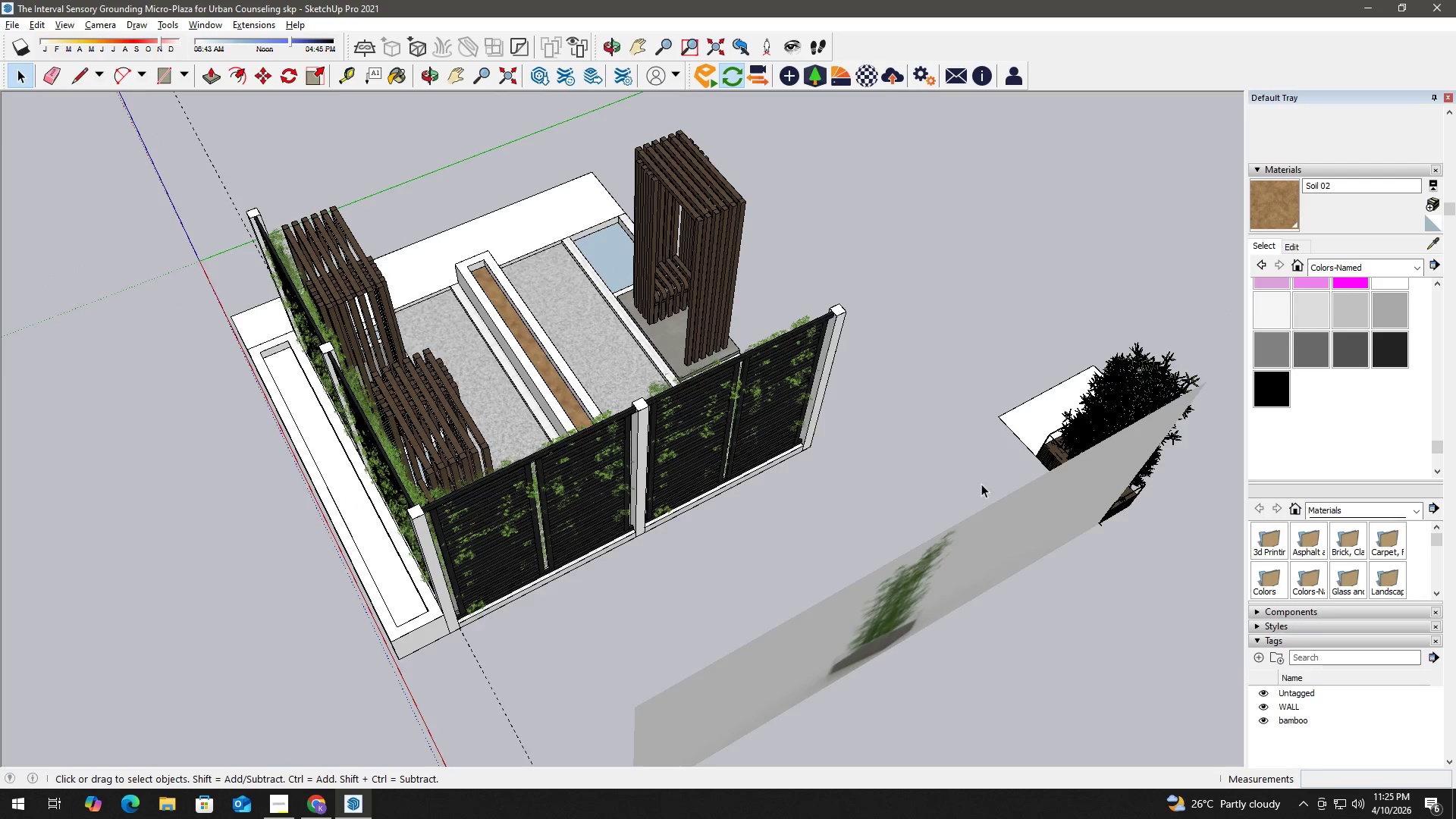 
wait(60.8)
 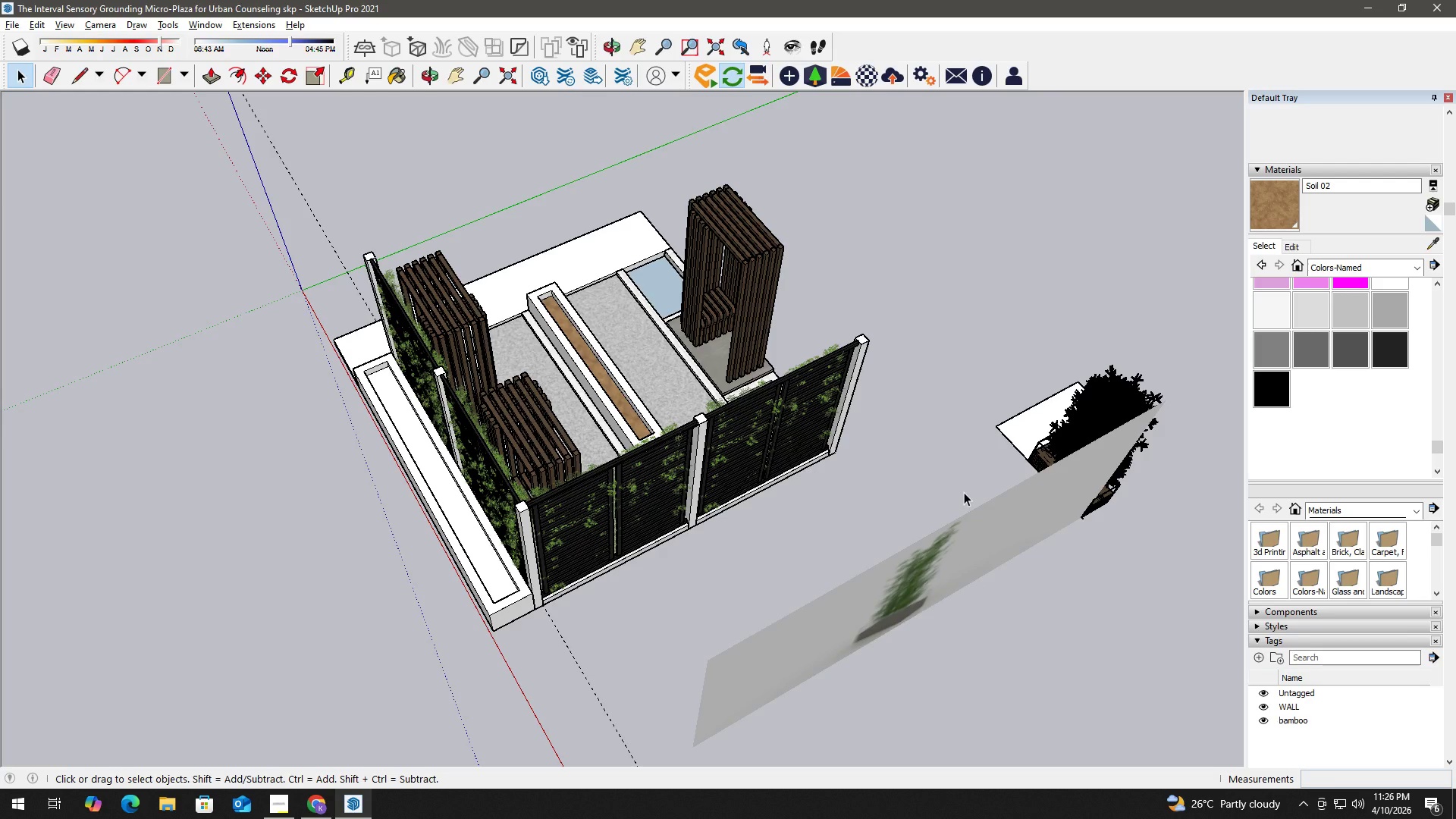 
scroll: coordinate [836, 413], scroll_direction: down, amount: 8.0
 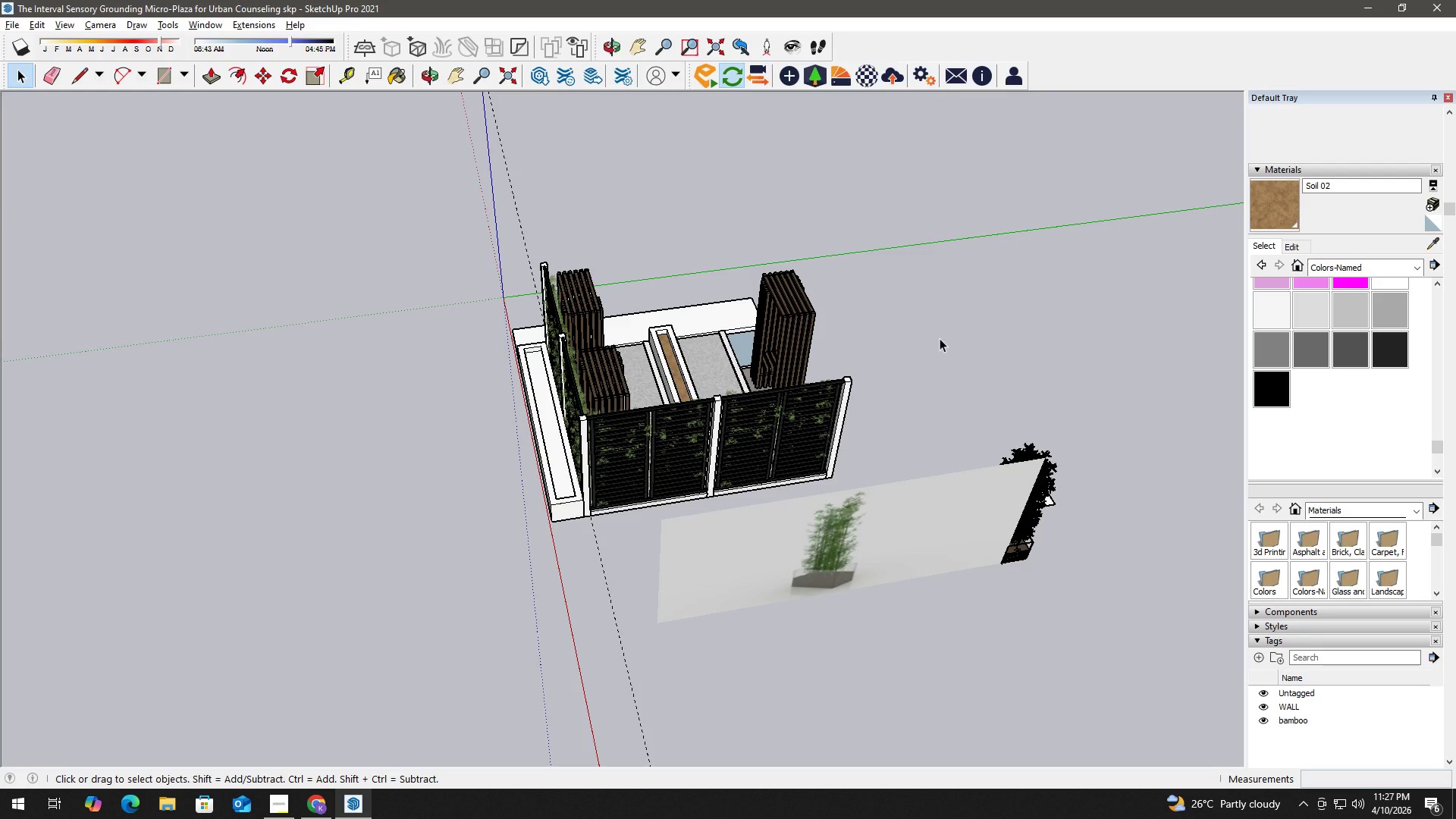 
wait(30.26)
 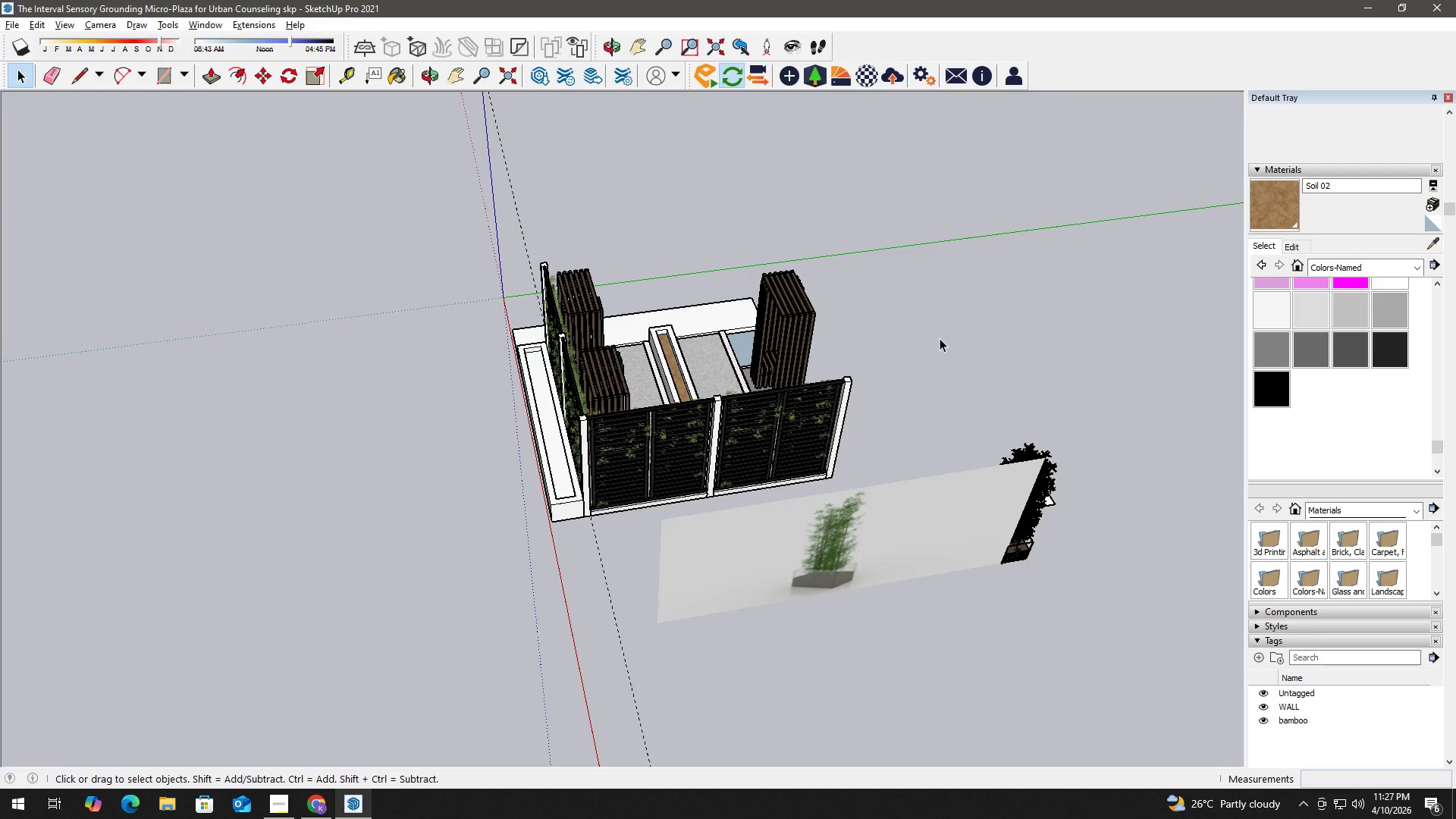 
left_click([553, 560])
 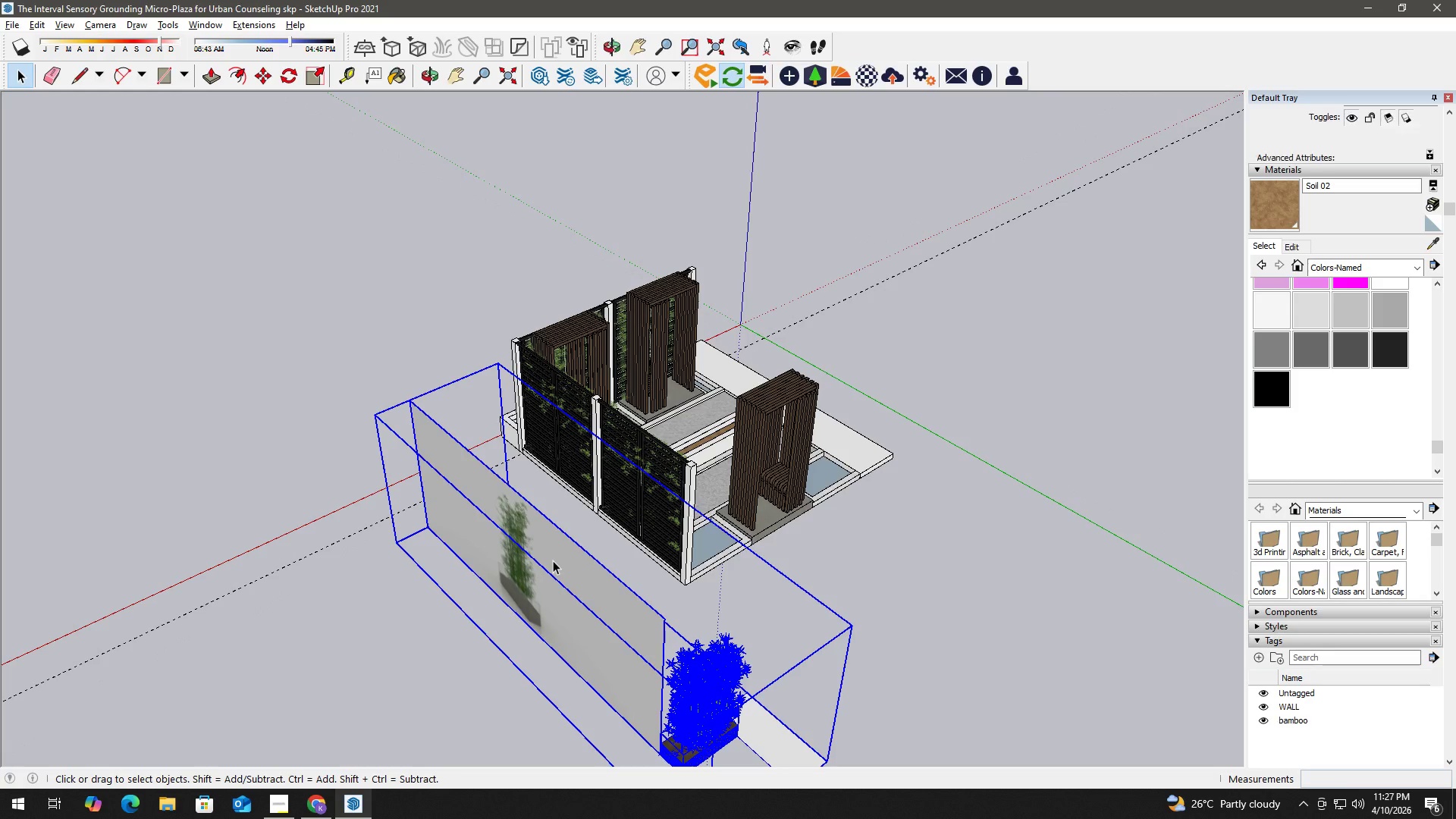 
double_click([553, 560])
 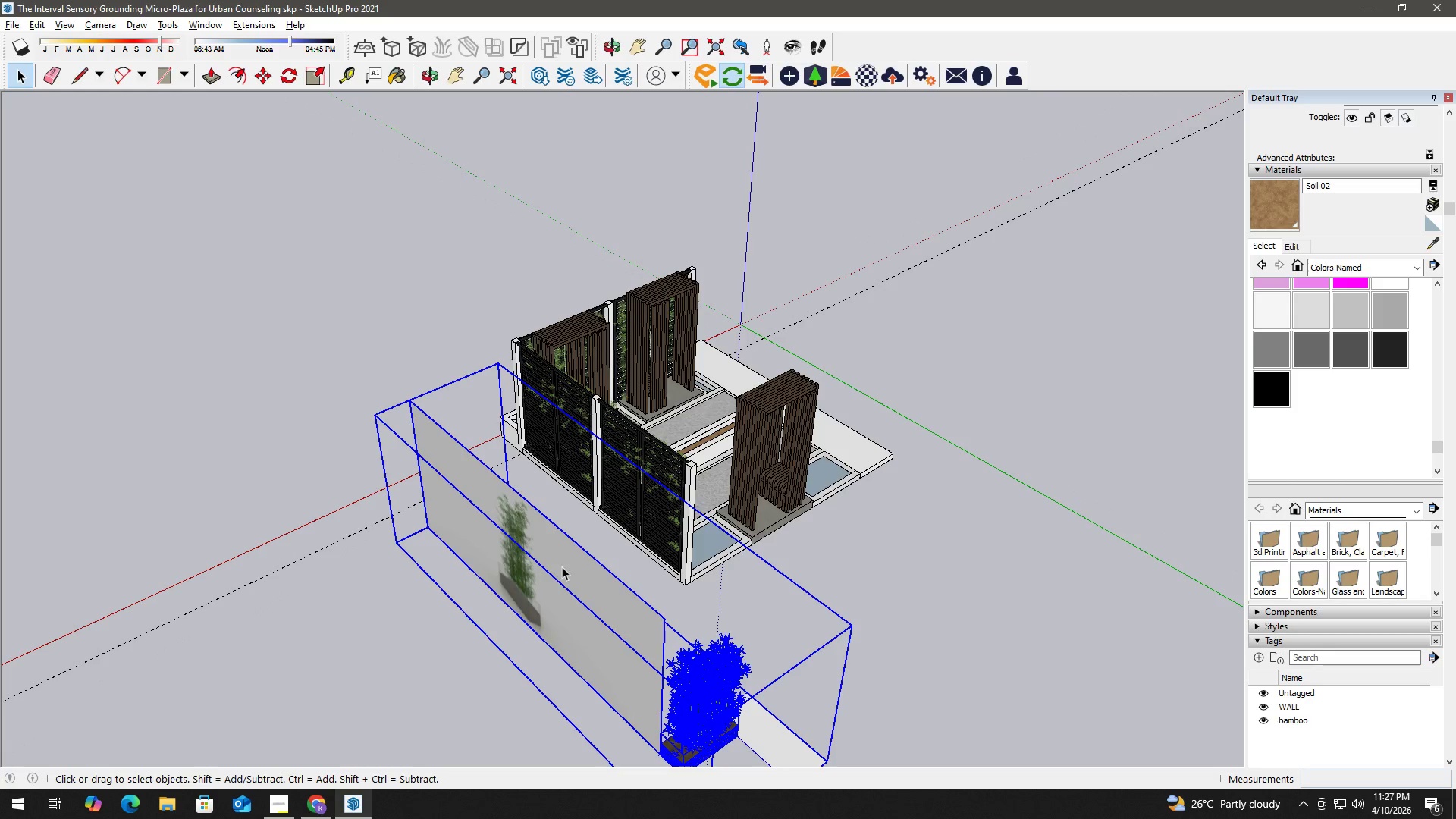 
triple_click([566, 569])
 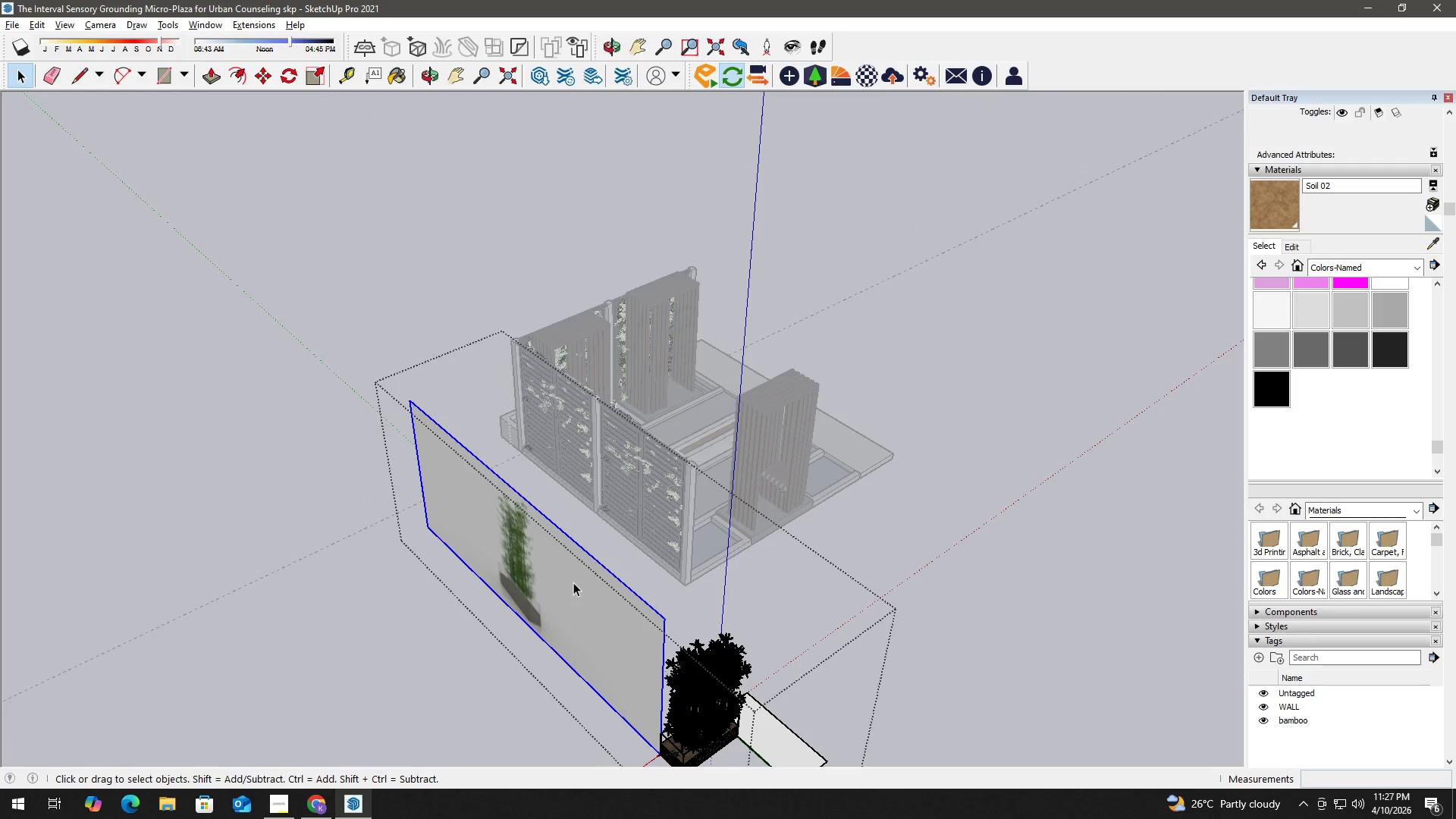 
key(Delete)
 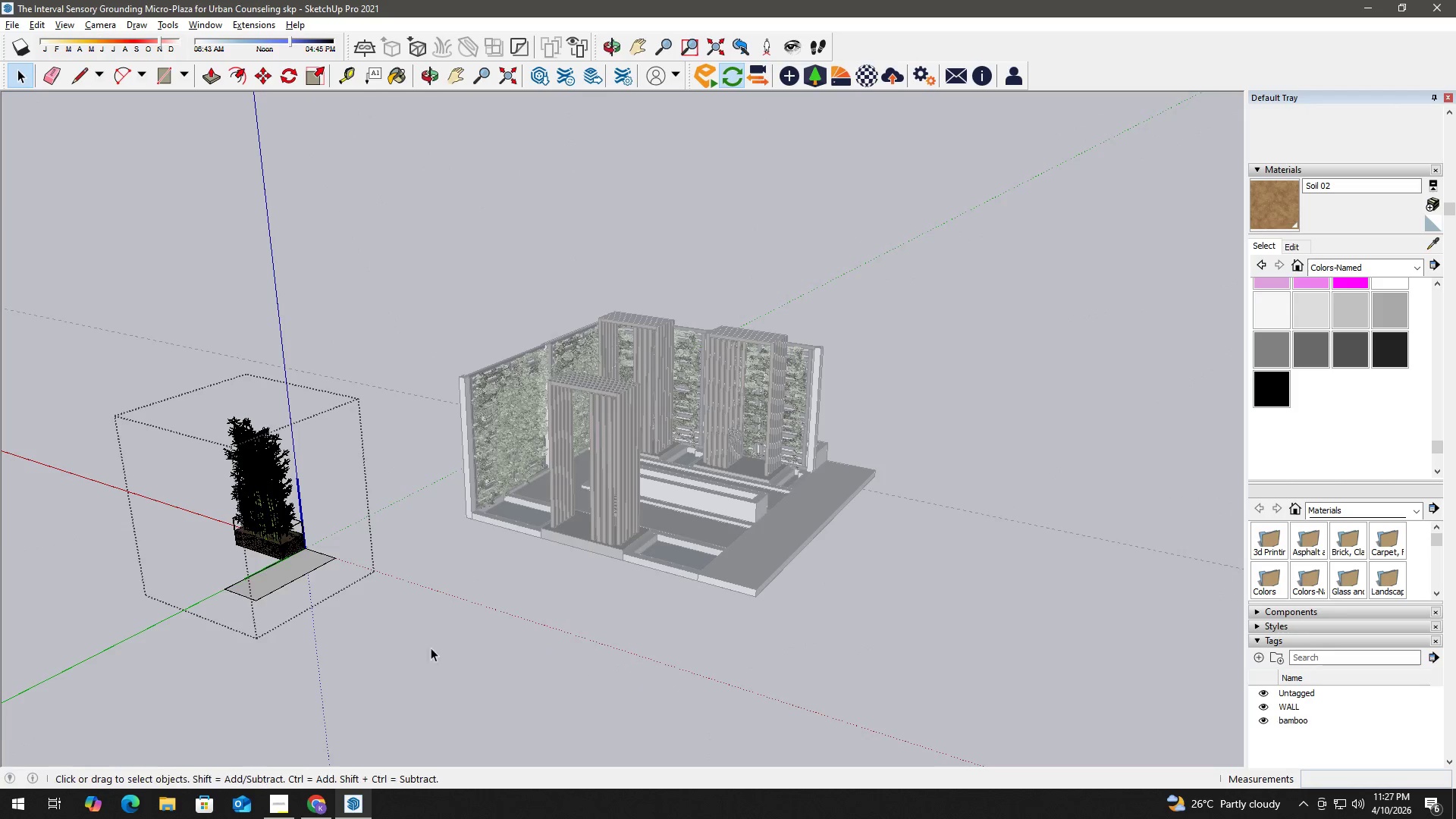 
left_click([280, 570])
 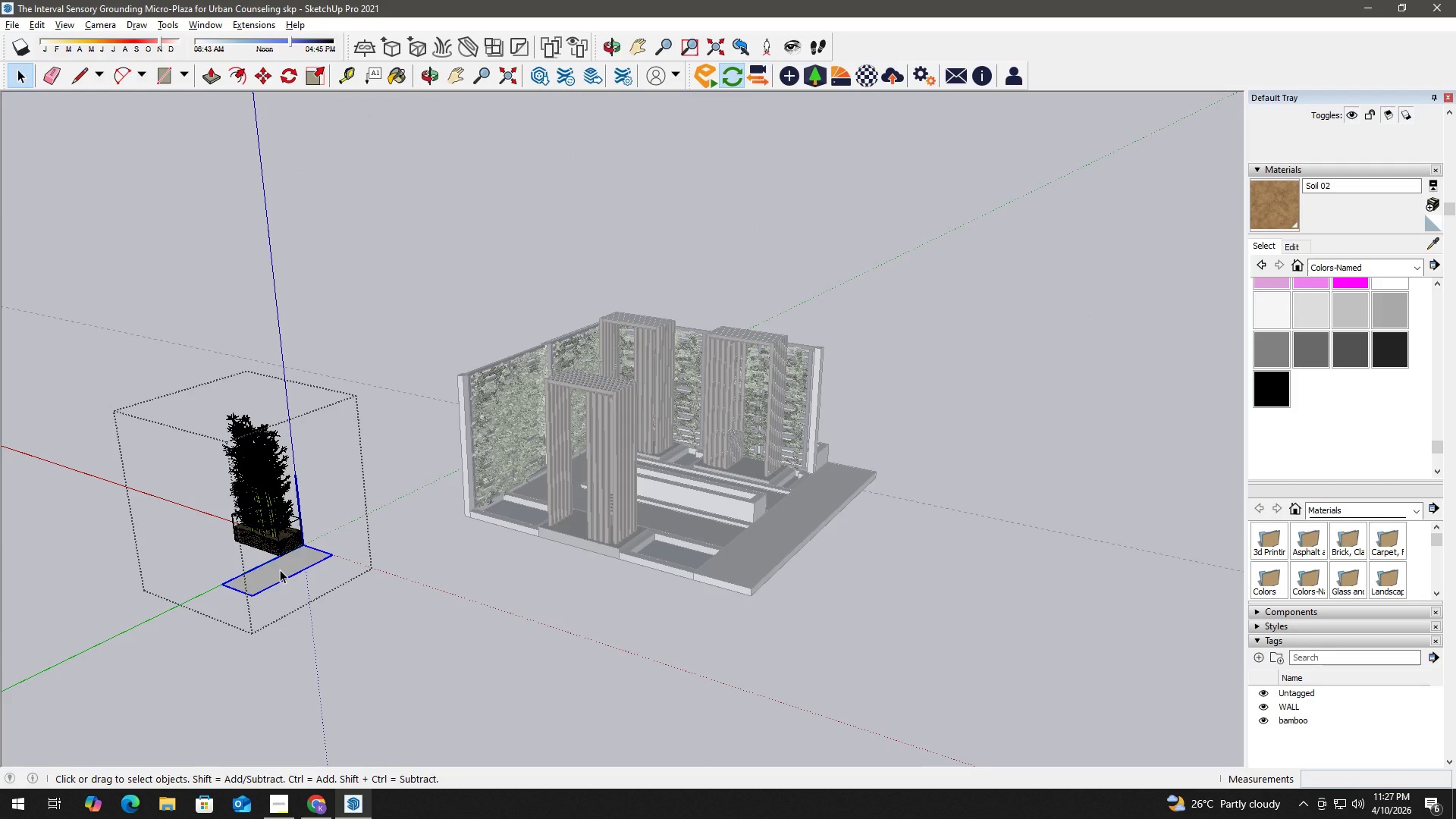 
key(Delete)
 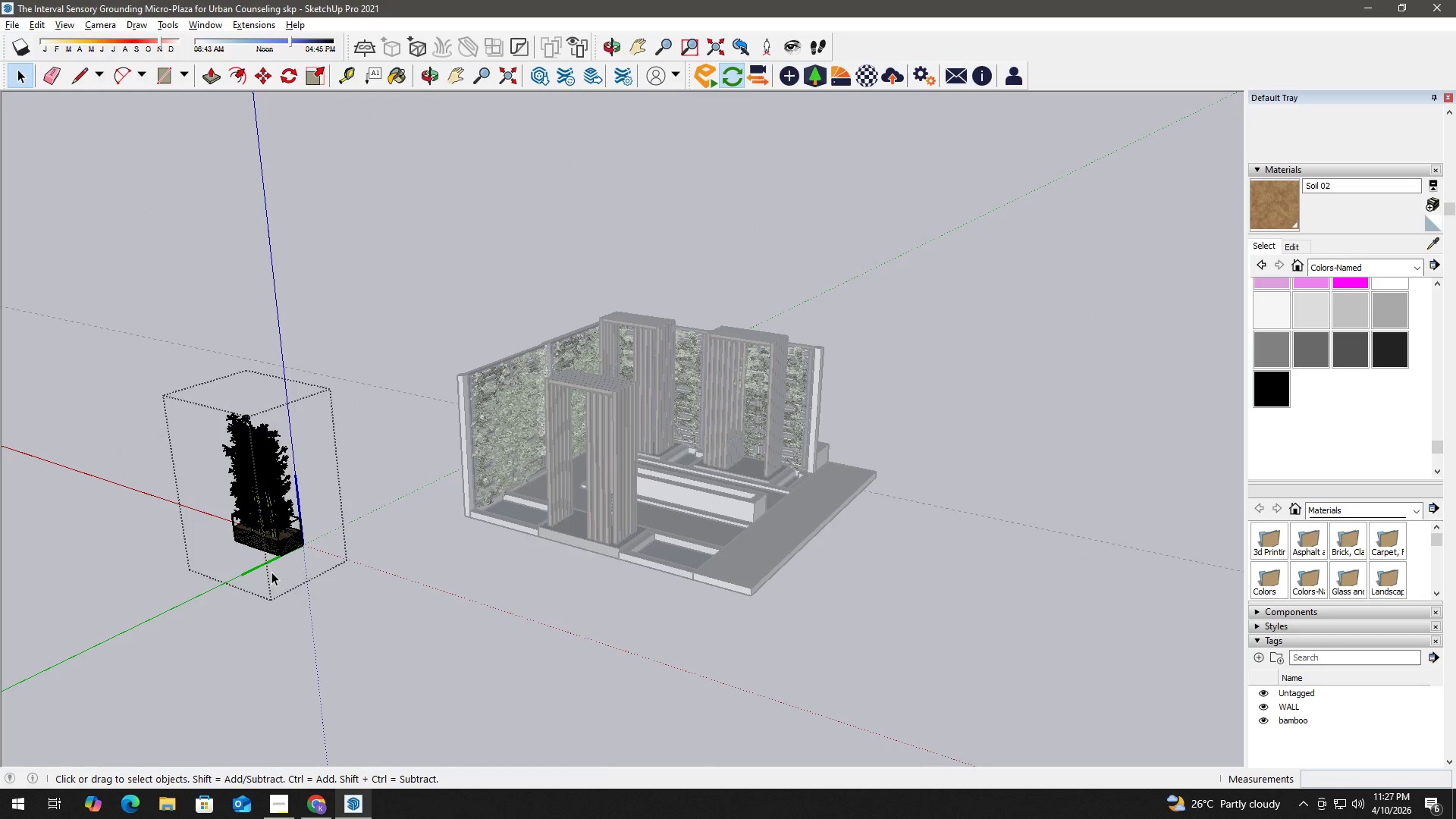 
left_click([300, 526])
 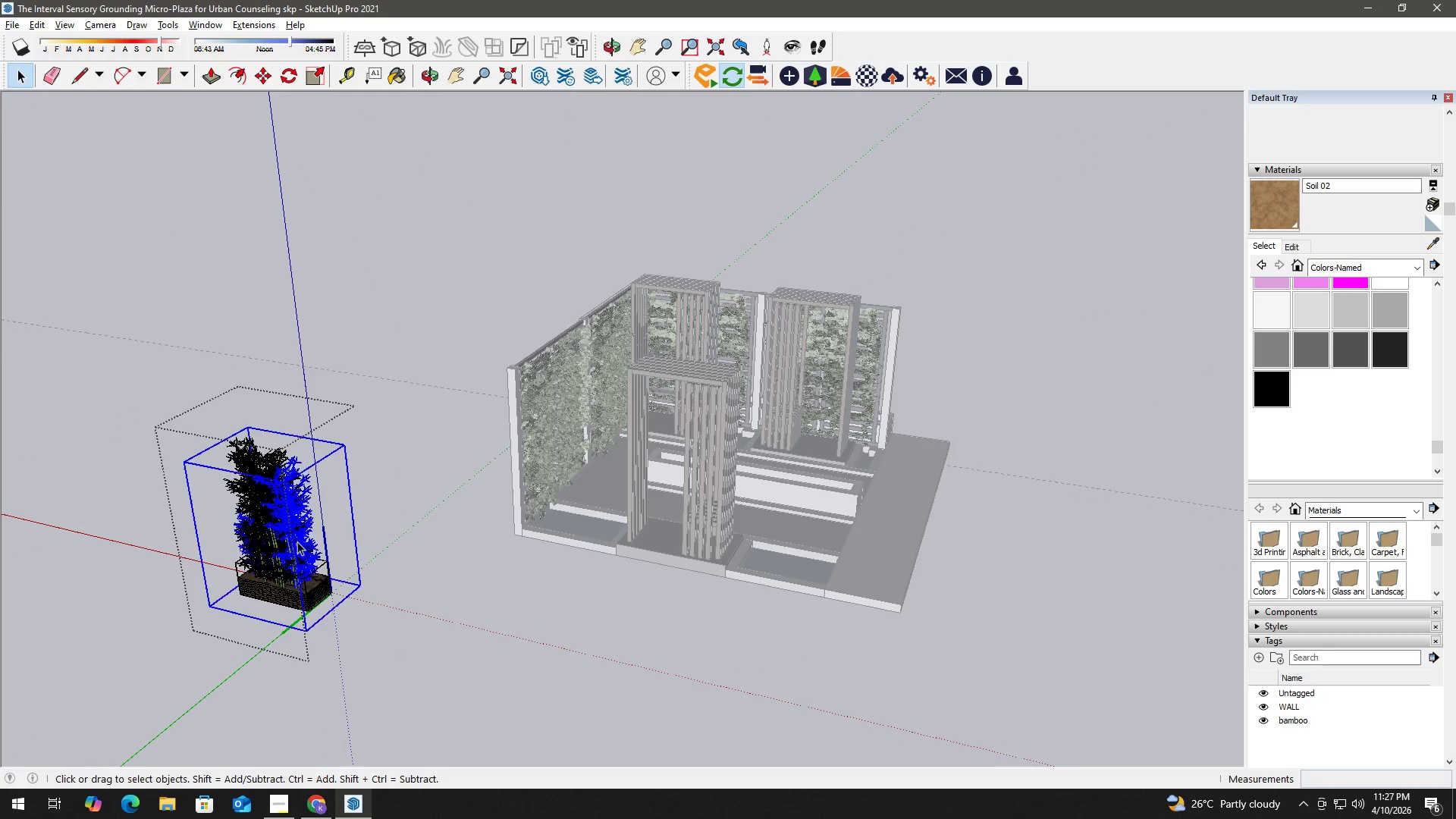 
scroll: coordinate [316, 604], scroll_direction: up, amount: 23.0
 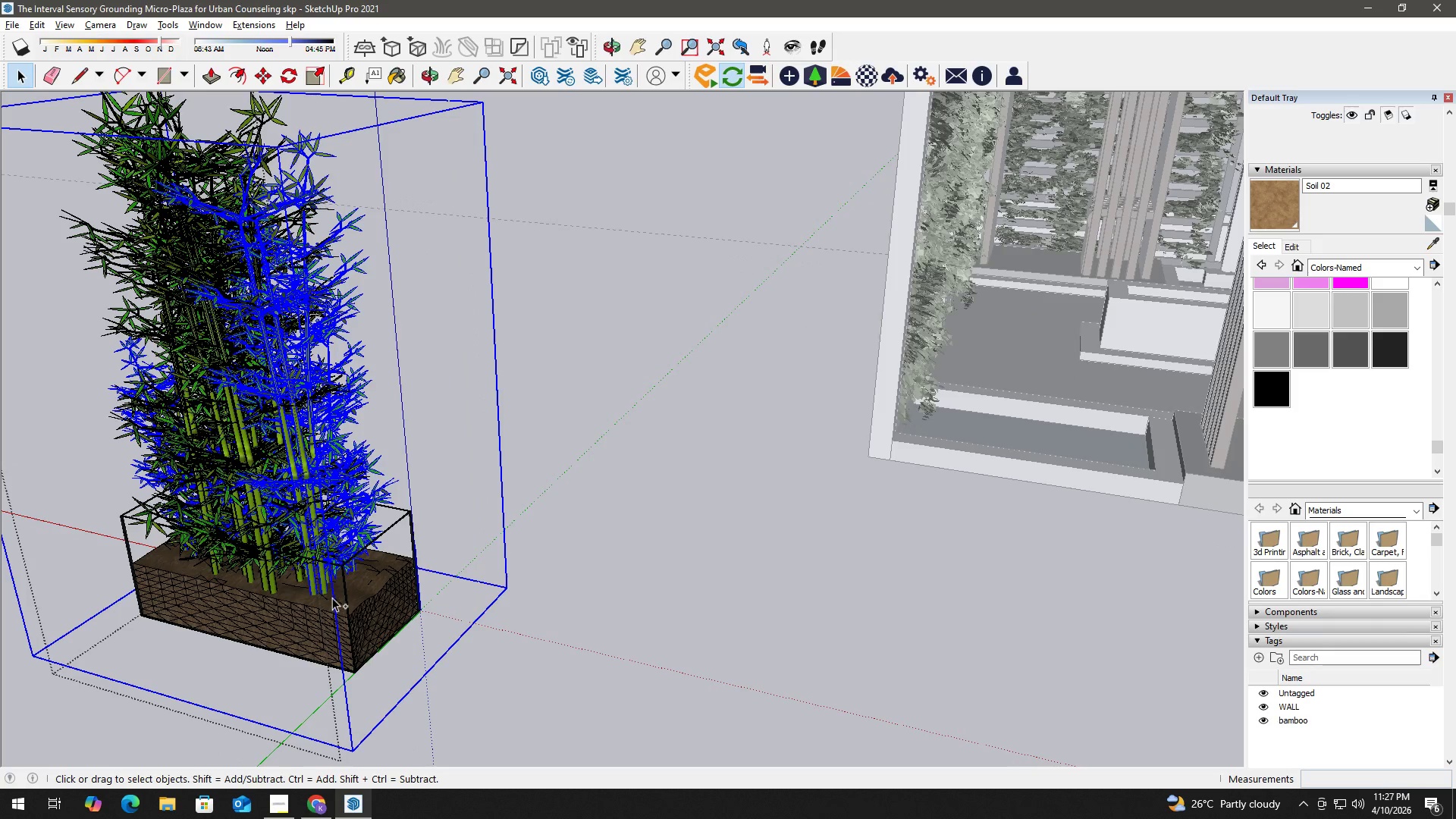 
hold_key(key=ControlLeft, duration=0.45)
 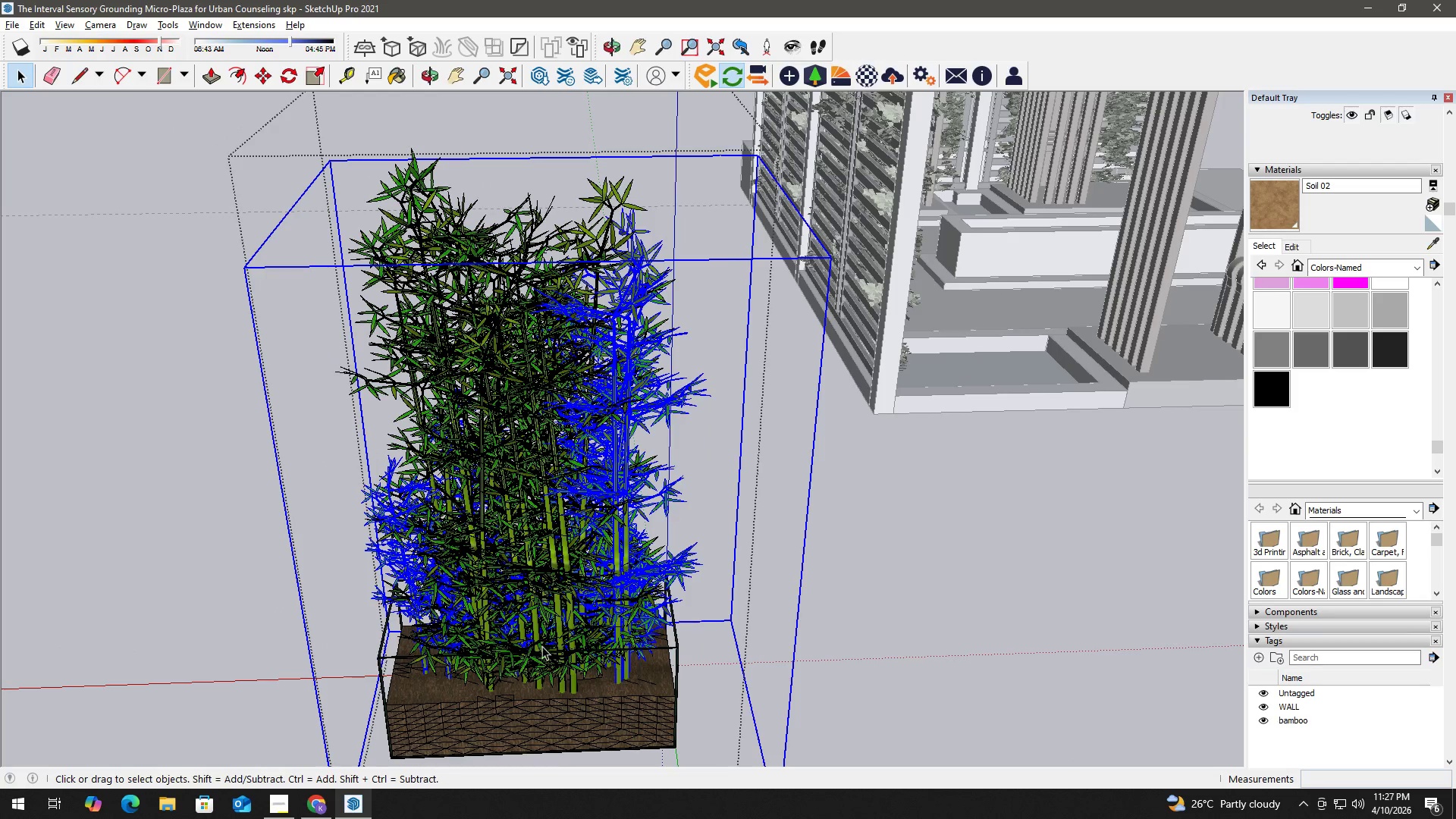 
left_click([566, 678])
 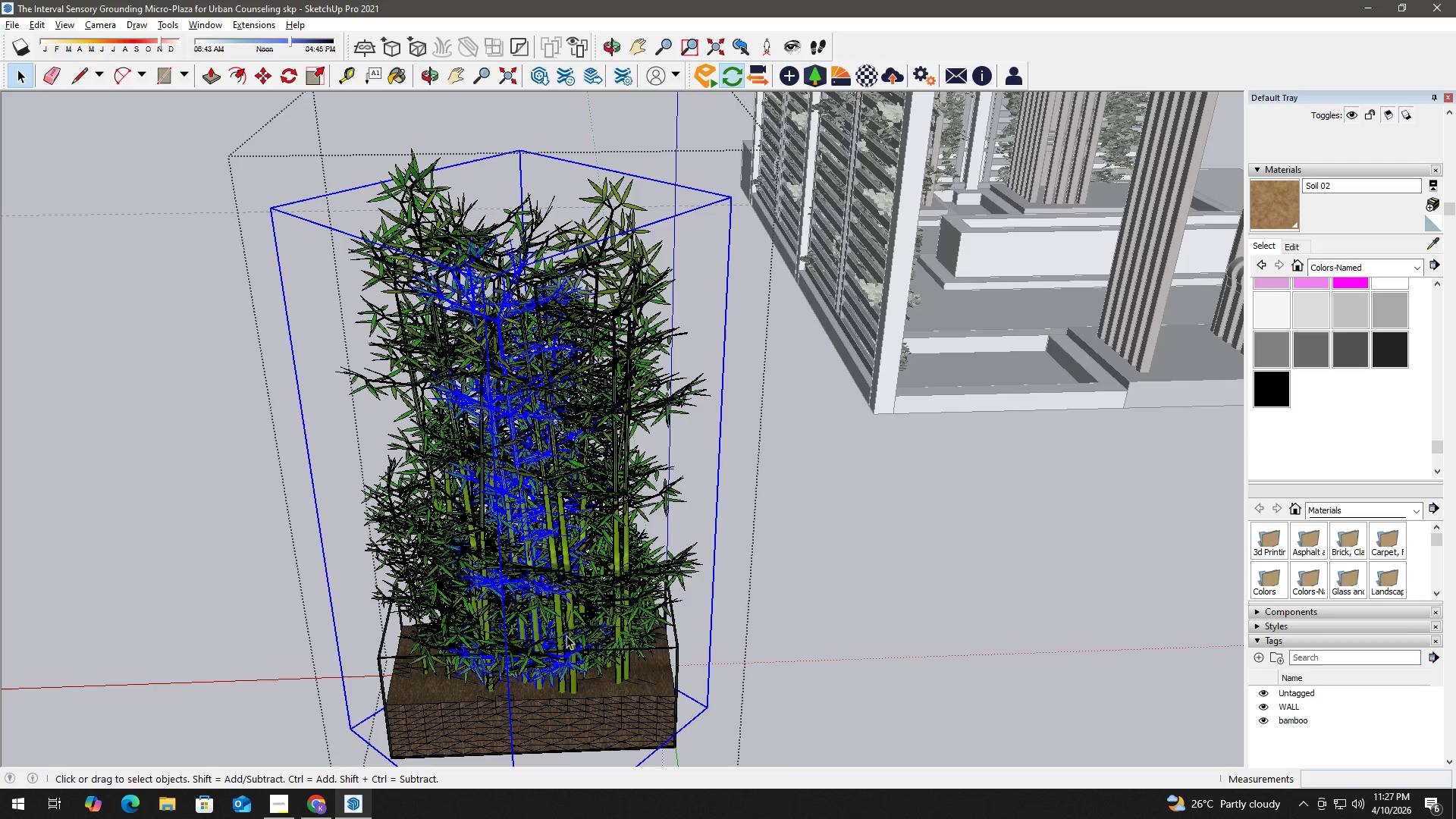 
key(Control+ControlLeft)
 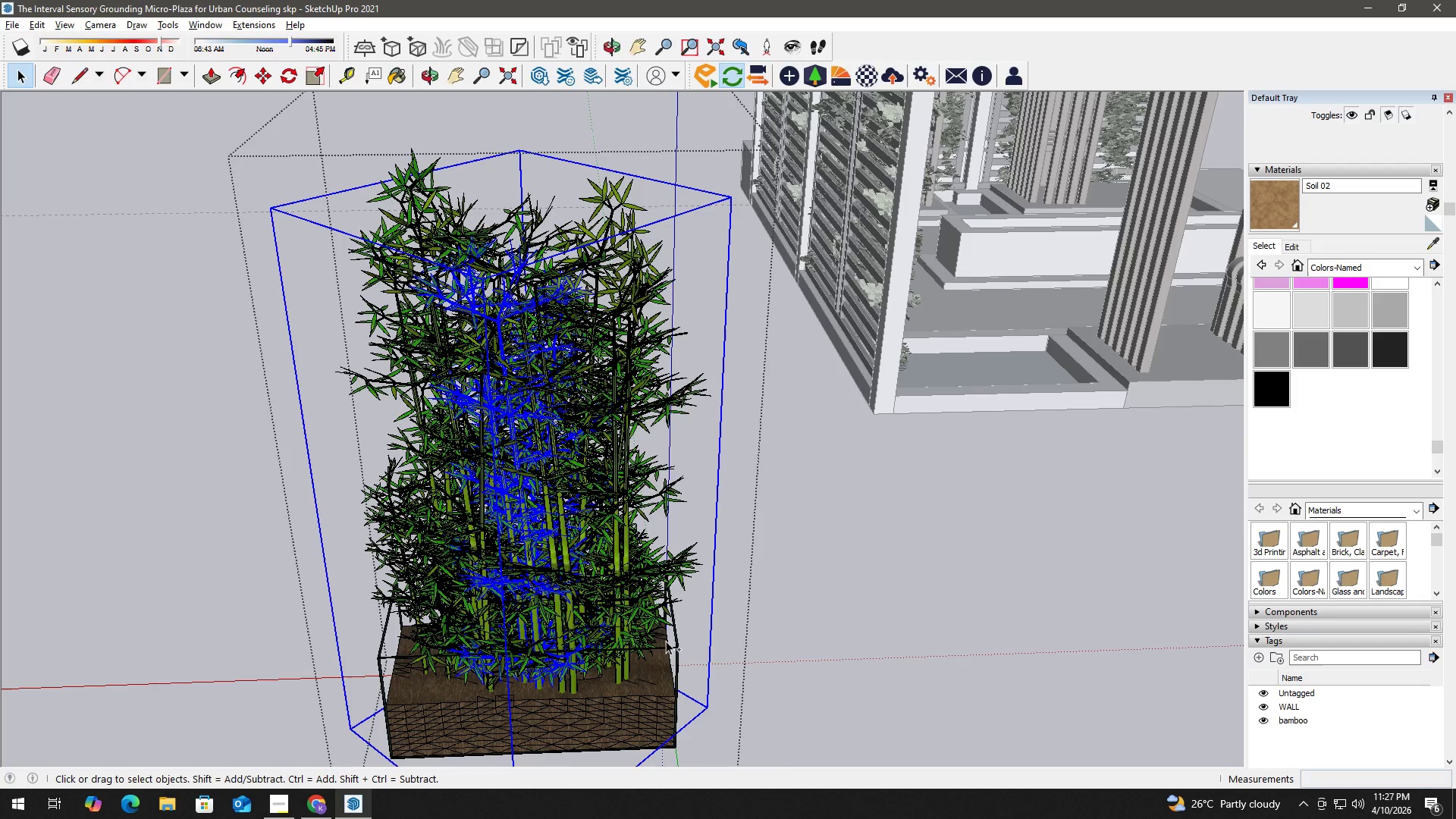 
key(Control+C)
 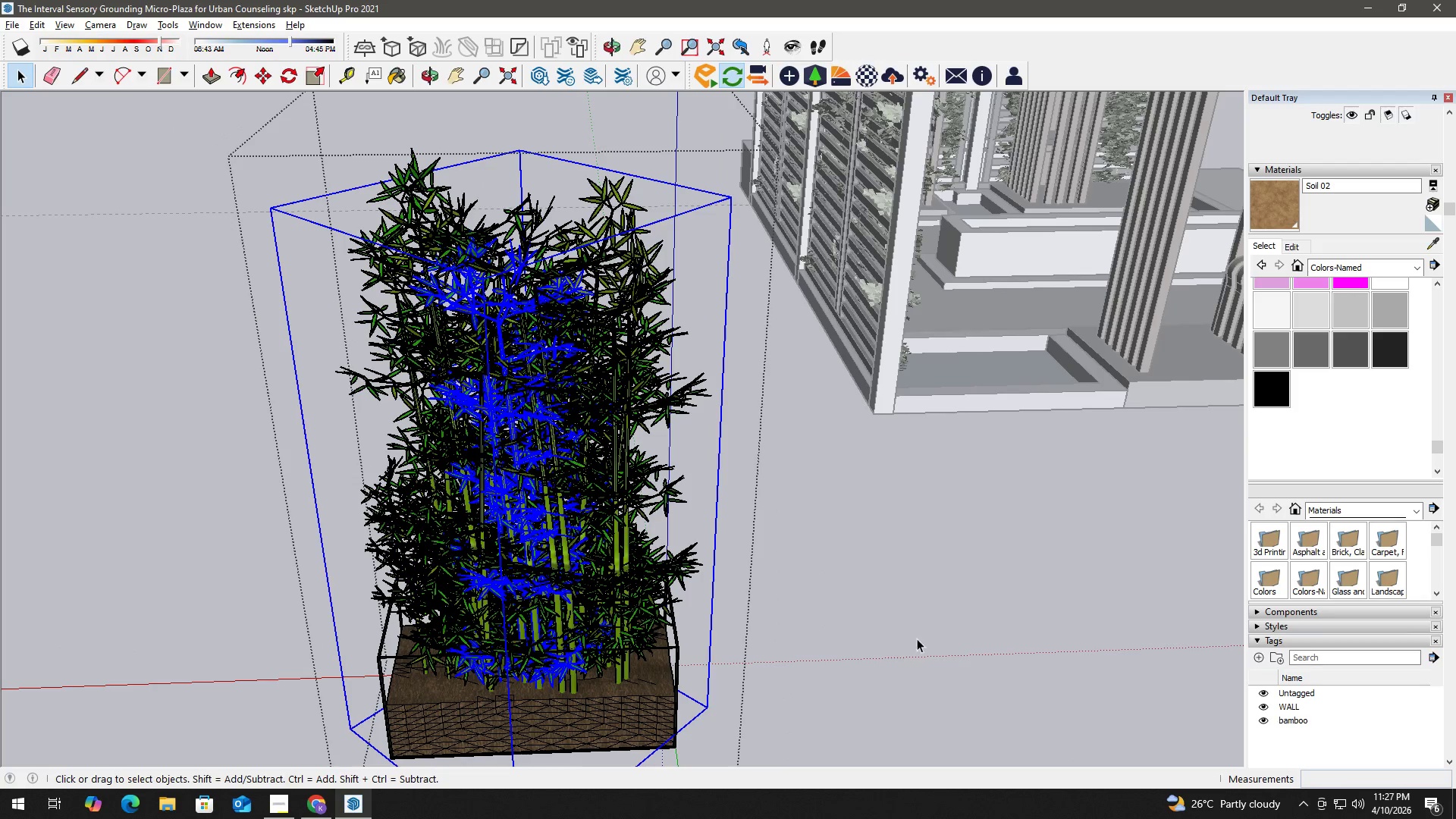 
left_click([924, 638])
 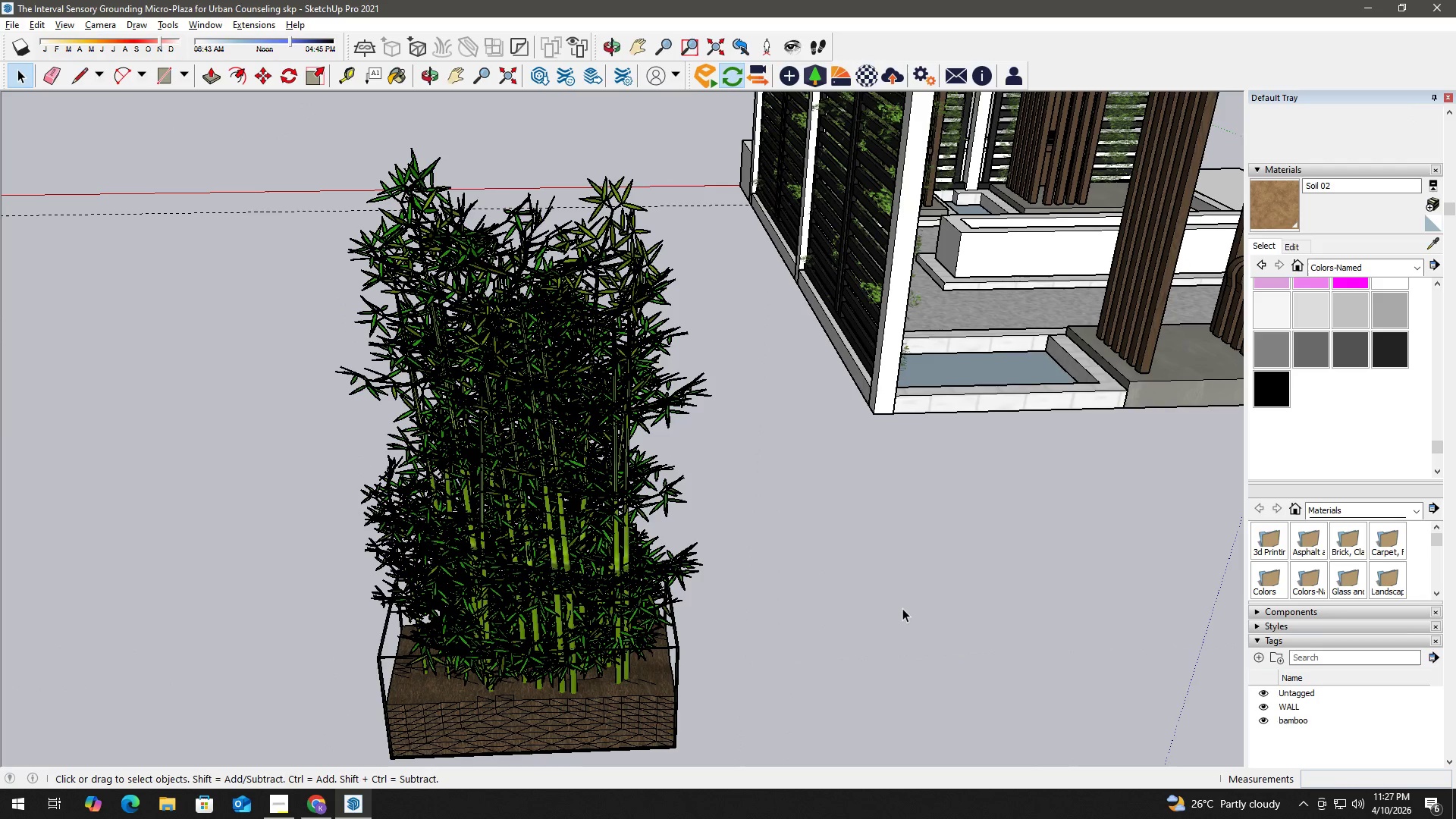 
key(H)
 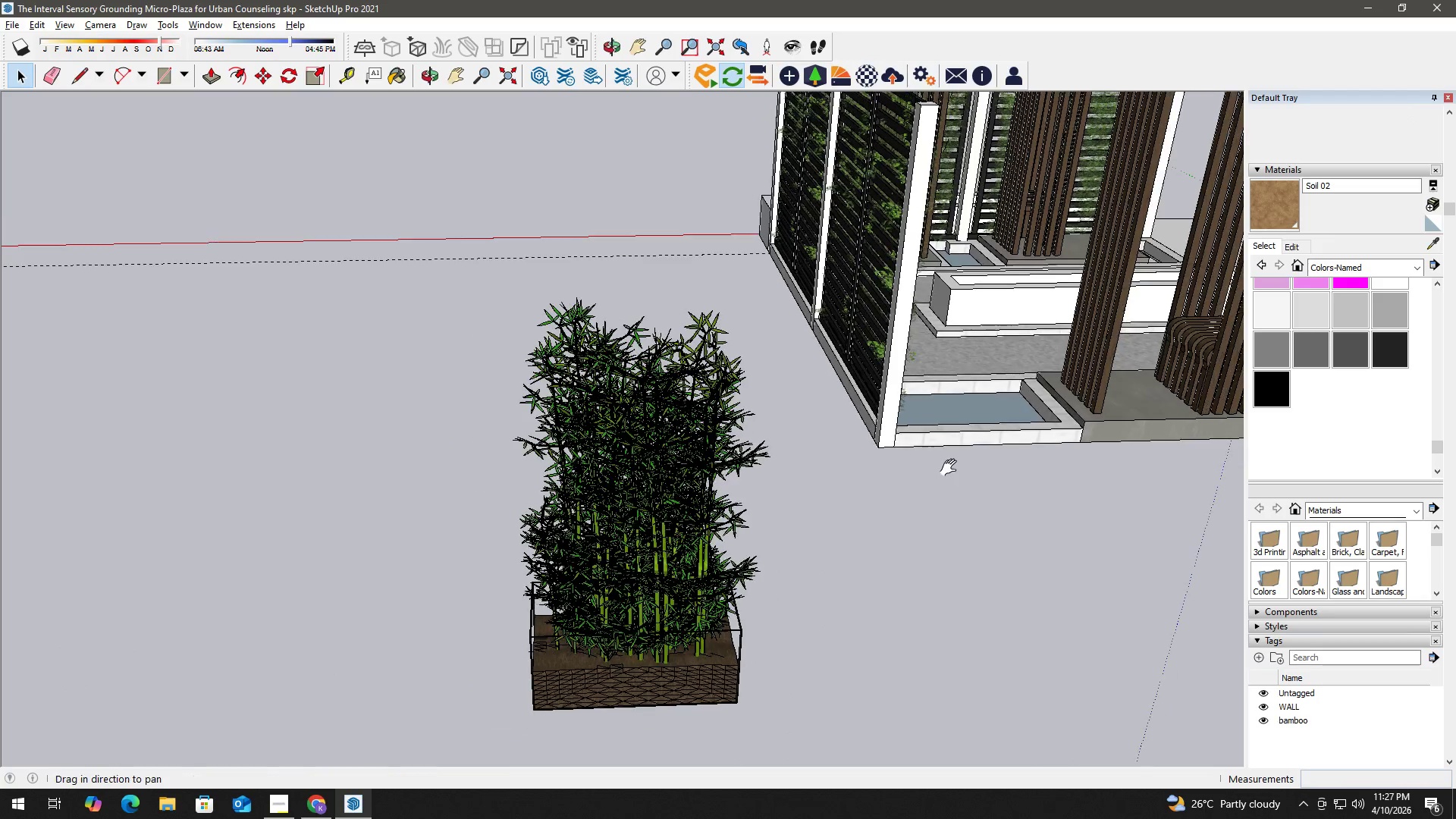 
scroll: coordinate [894, 578], scroll_direction: down, amount: 6.0
 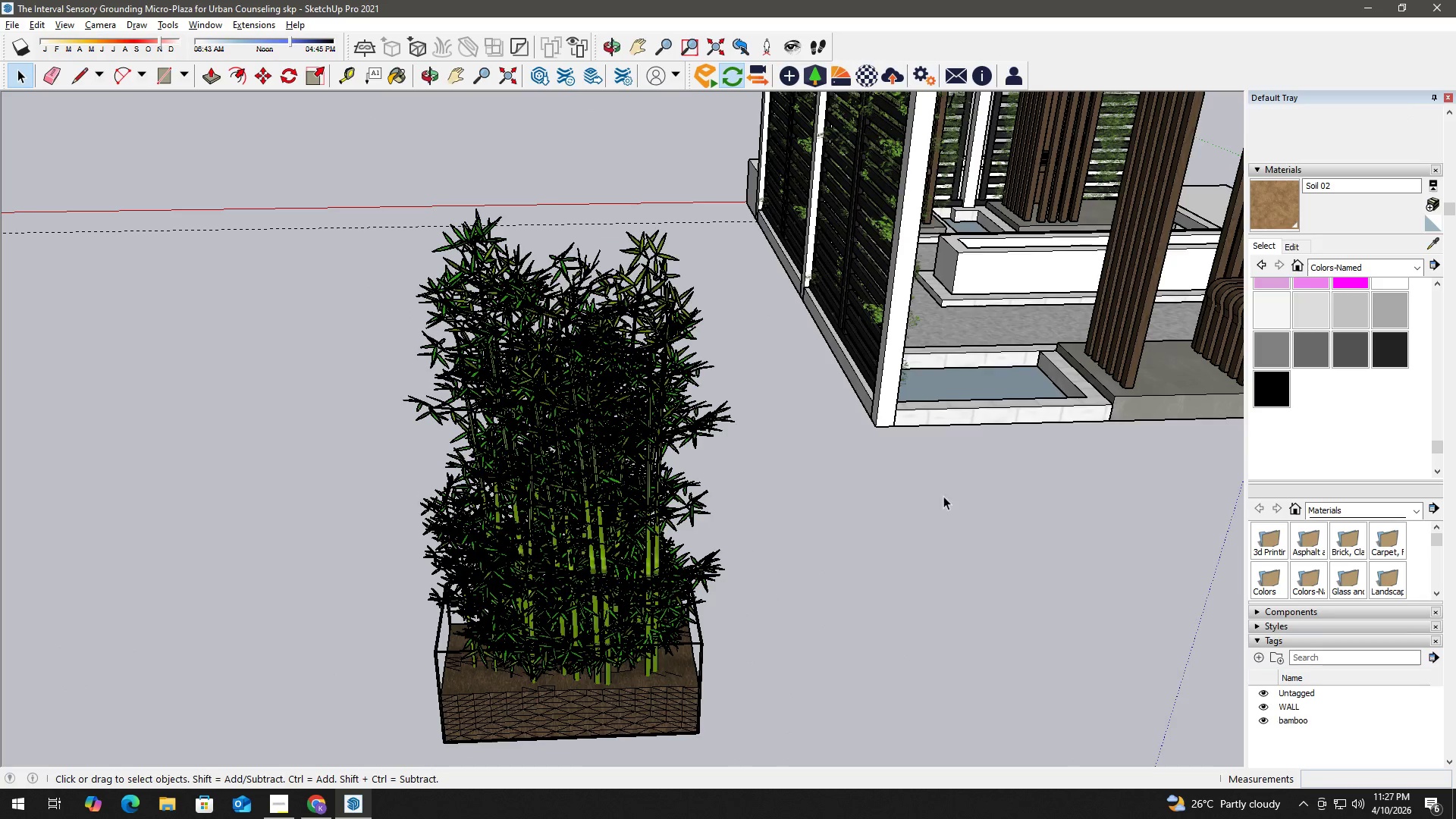 
left_click_drag(start_coordinate=[952, 468], to_coordinate=[580, 664])
 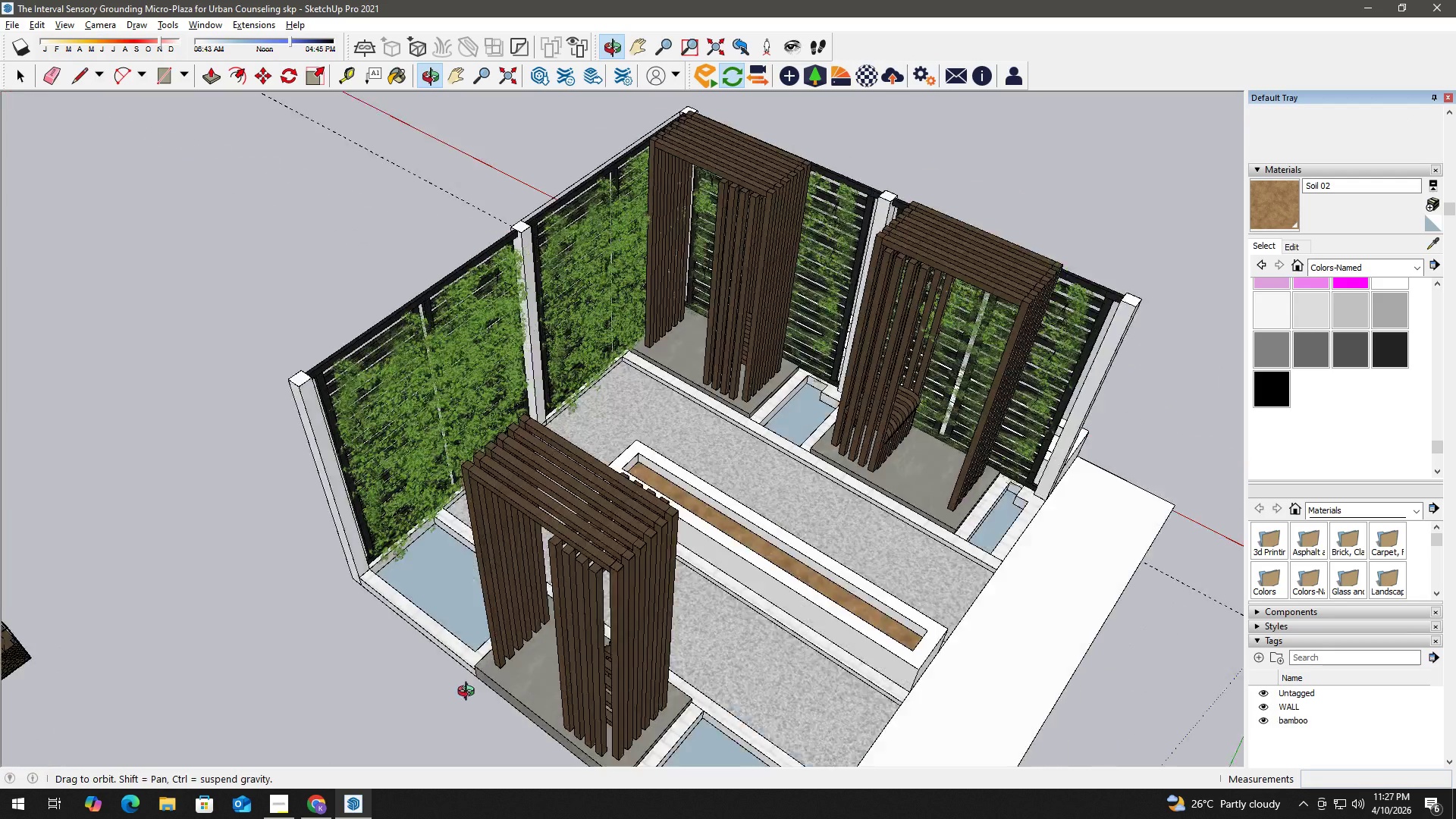 
key(Control+ControlLeft)
 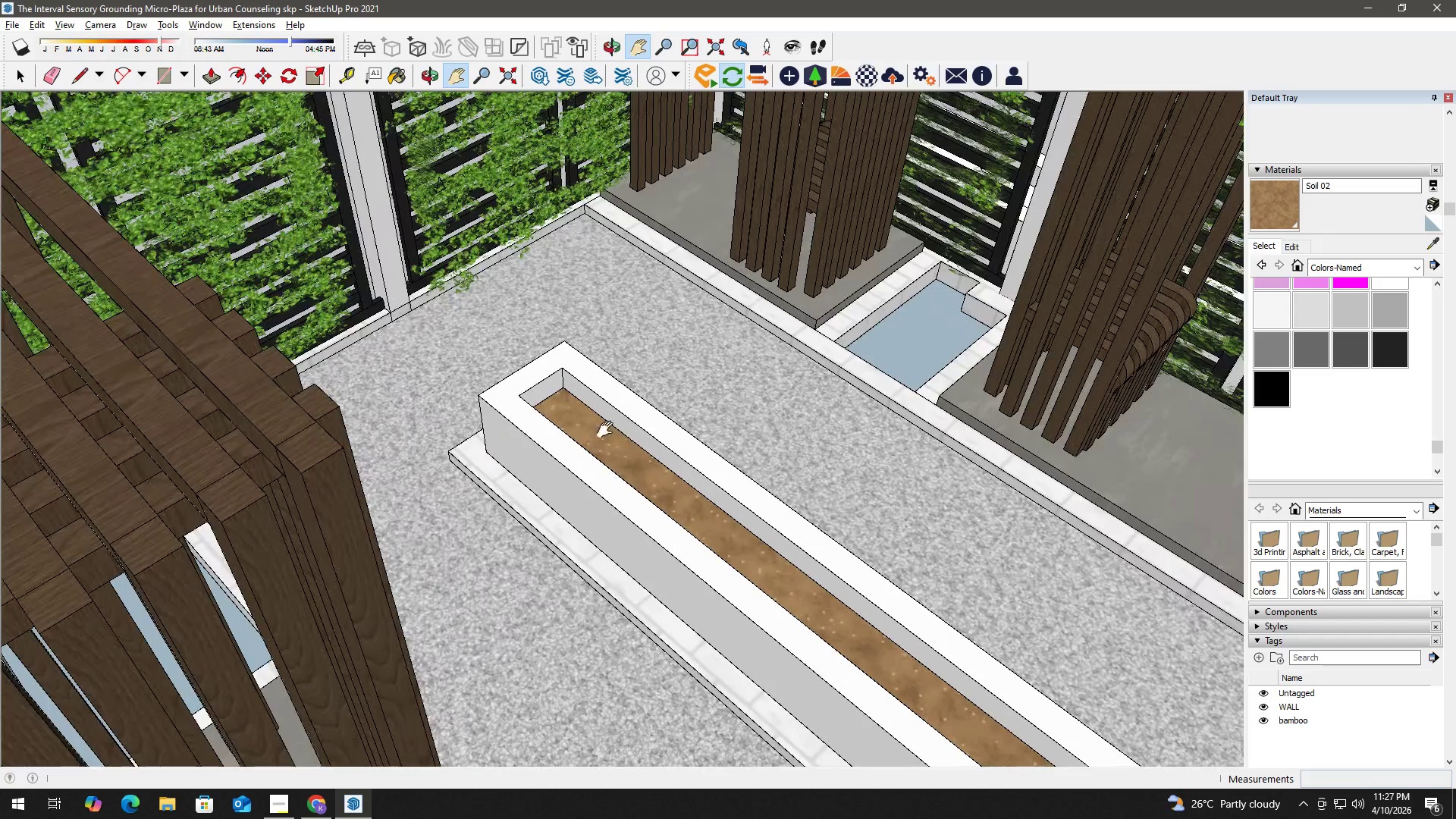 
key(Control+V)
 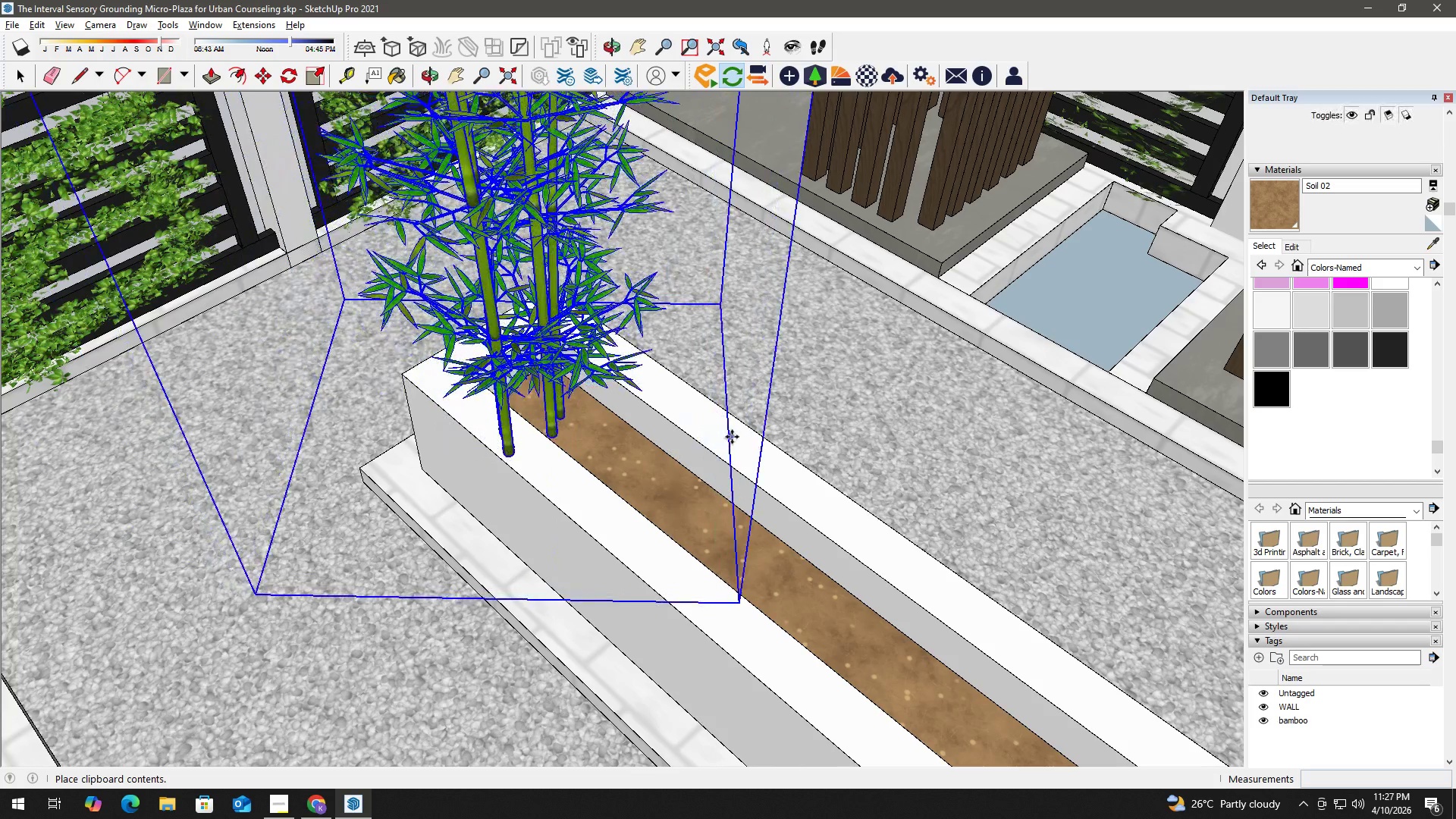 
scroll: coordinate [573, 427], scroll_direction: up, amount: 13.0
 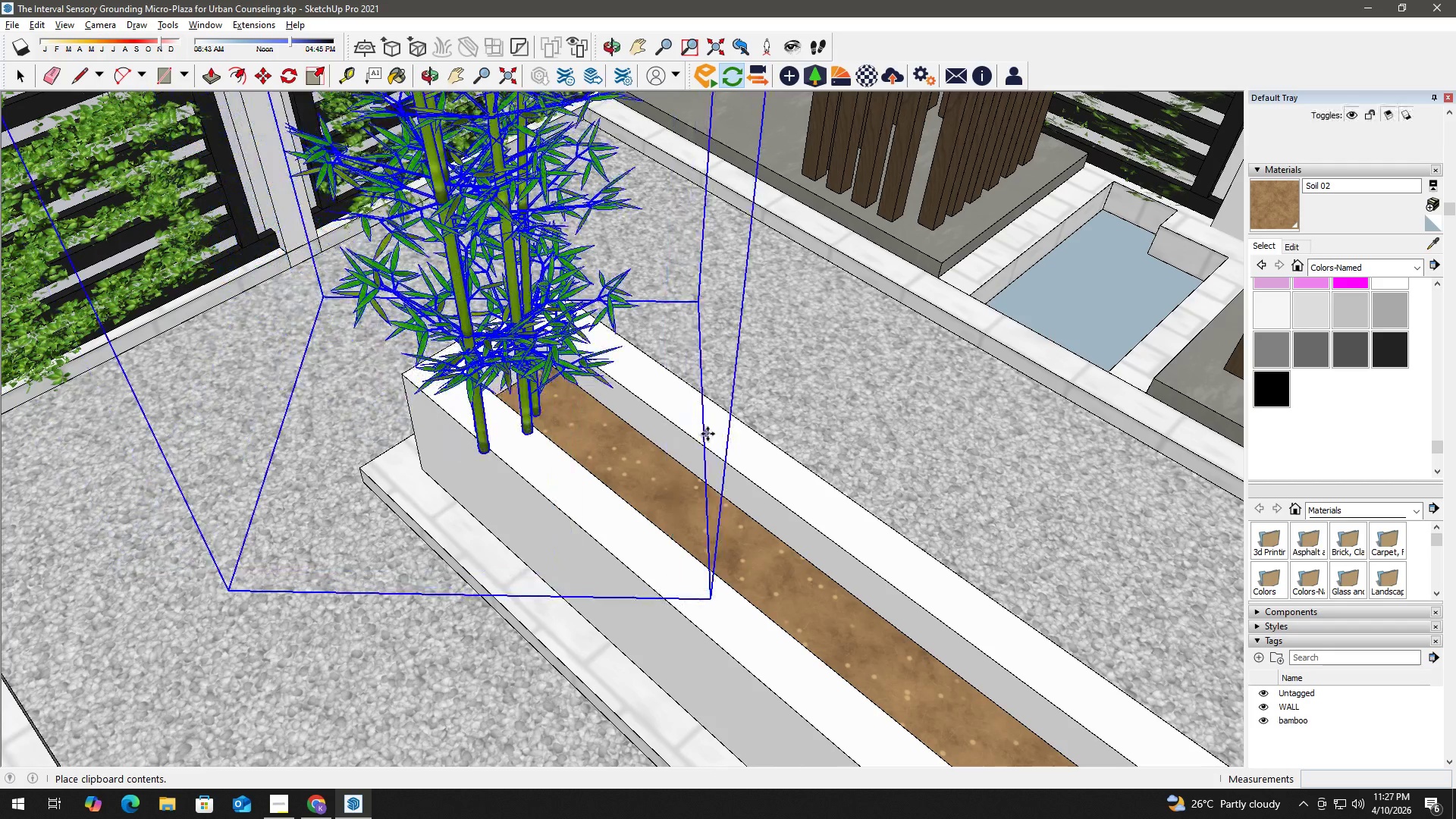 
left_click([752, 437])
 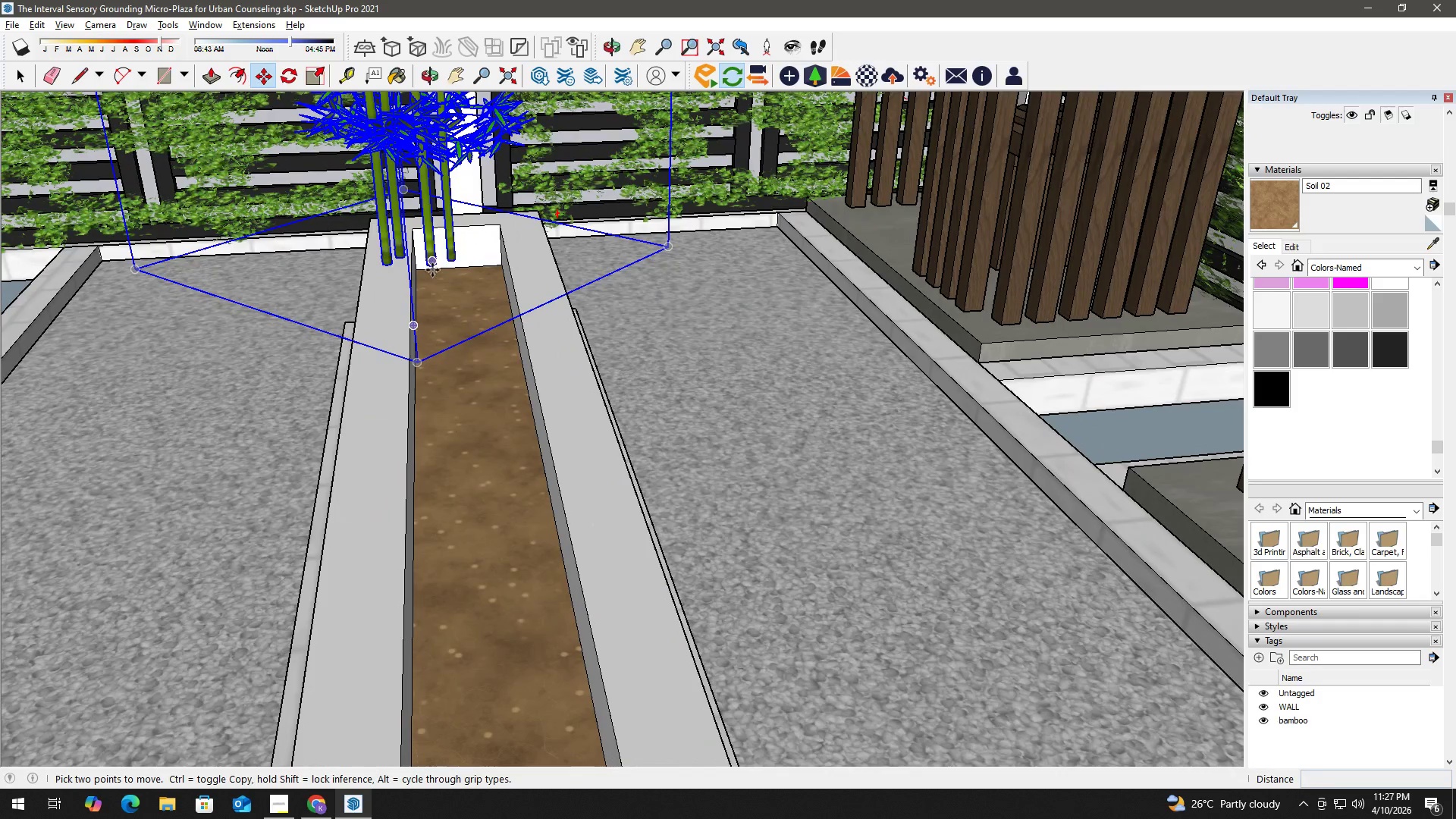 
scroll: coordinate [410, 226], scroll_direction: up, amount: 6.0
 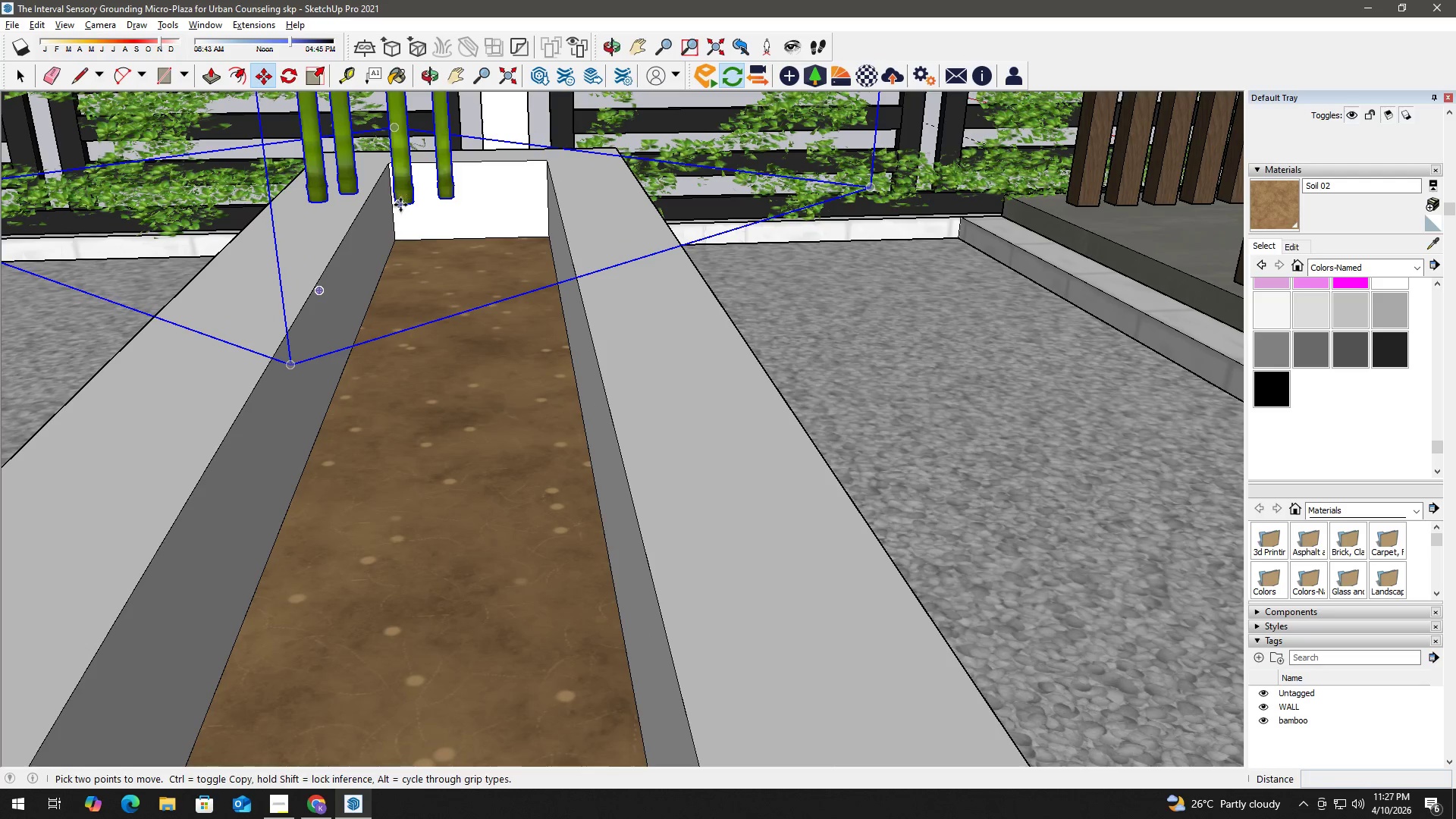 
left_click([403, 207])
 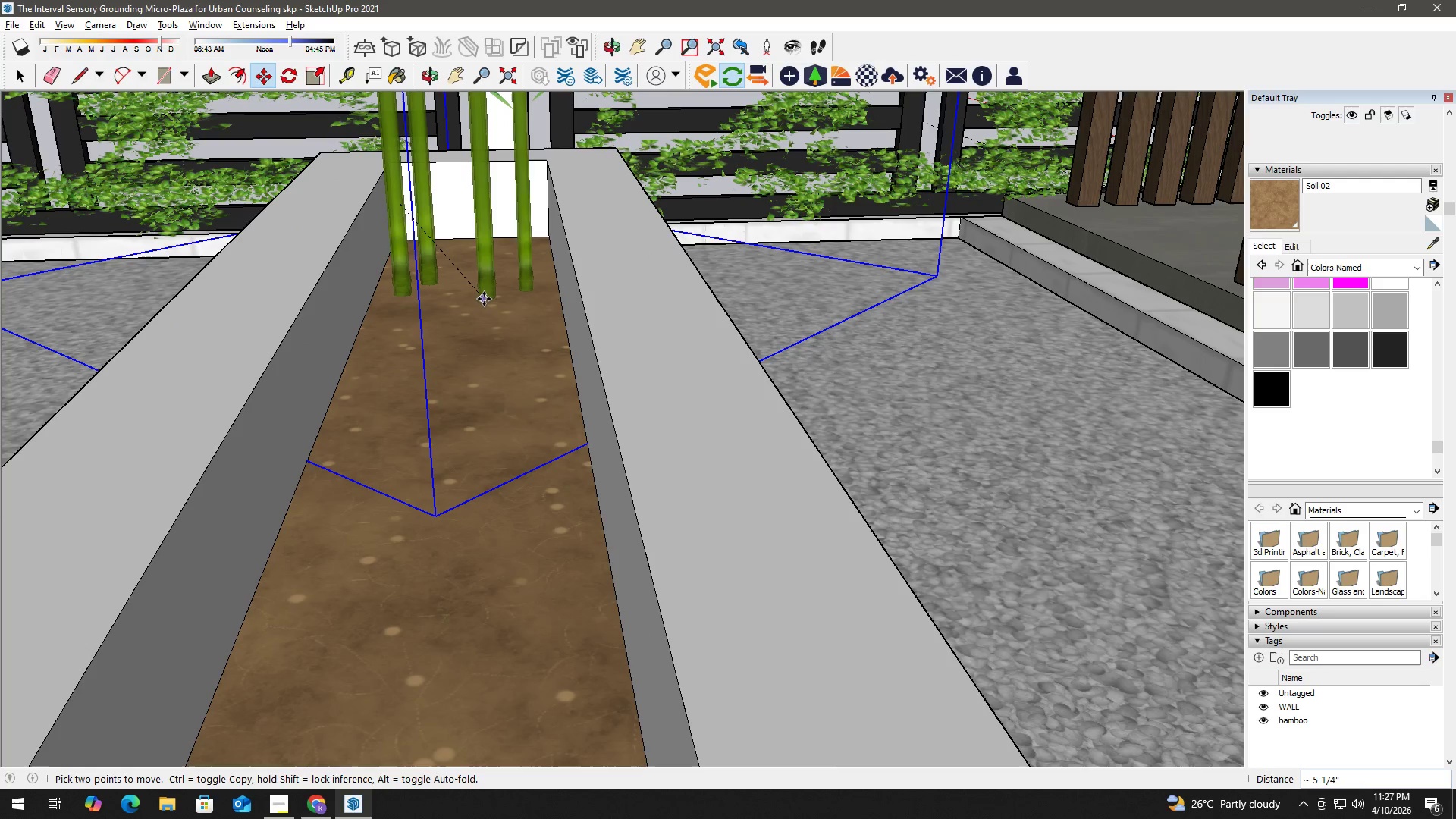 
left_click([484, 299])
 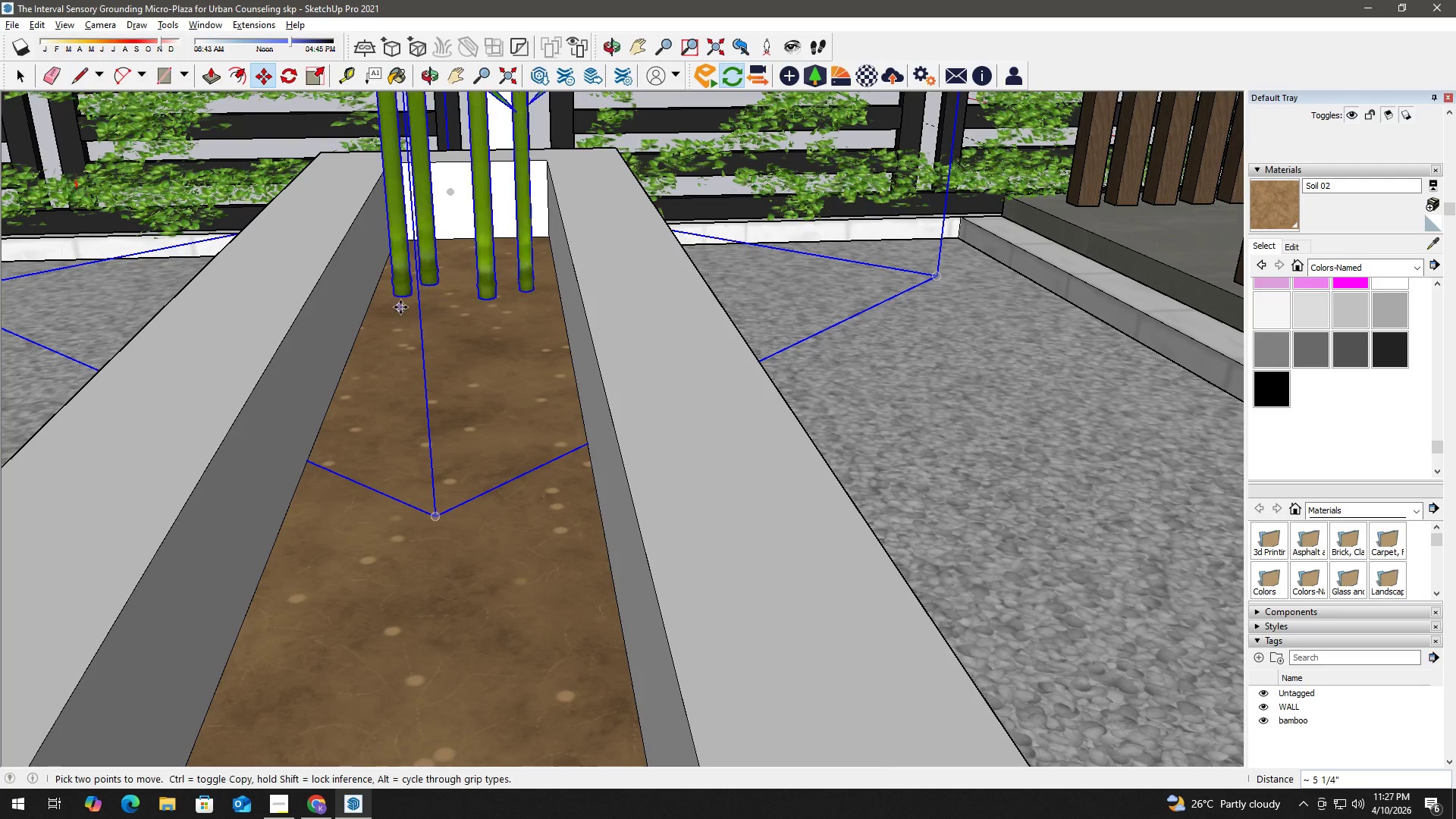 
scroll: coordinate [365, 321], scroll_direction: down, amount: 6.0
 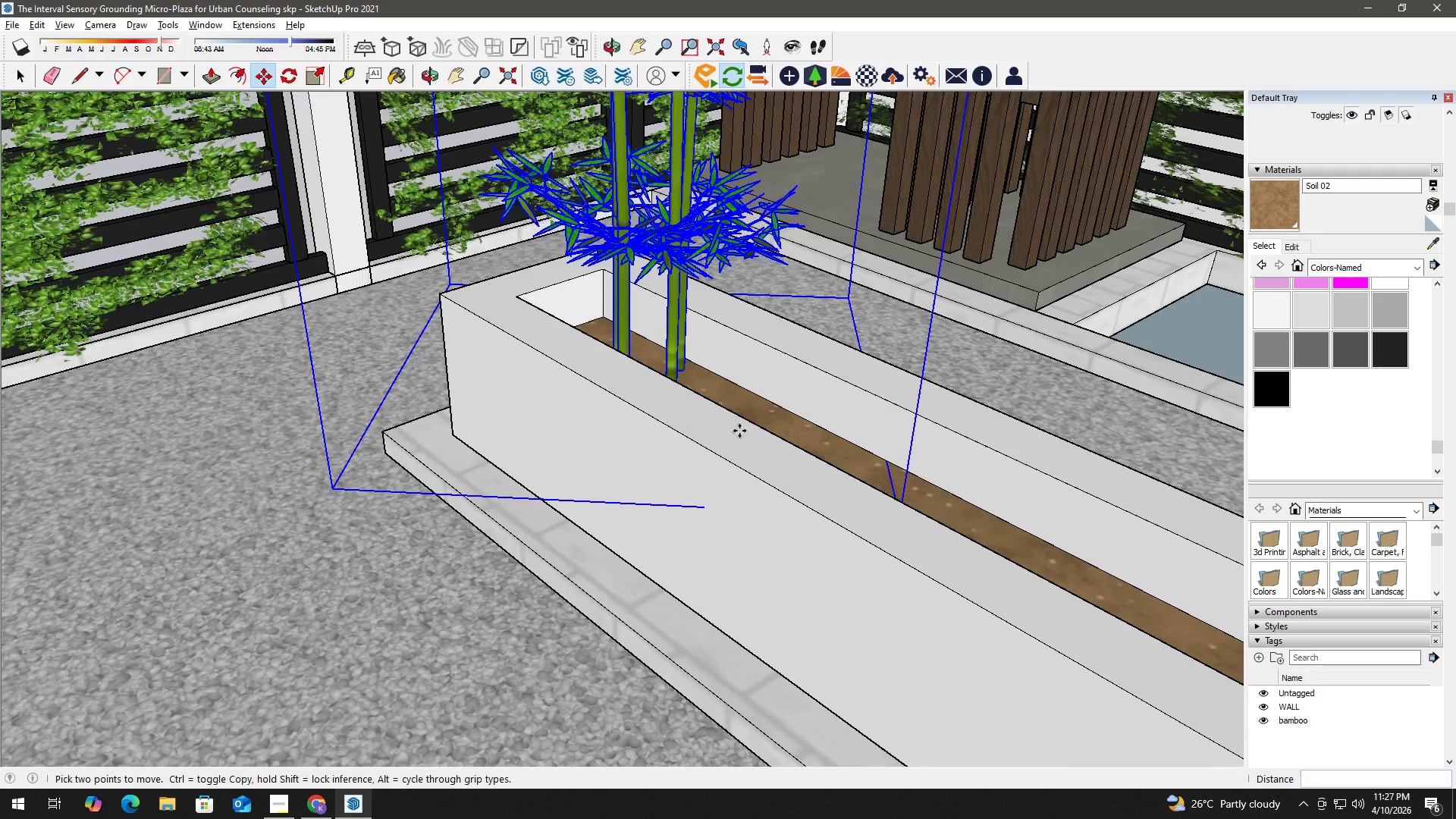 
key(Space)
 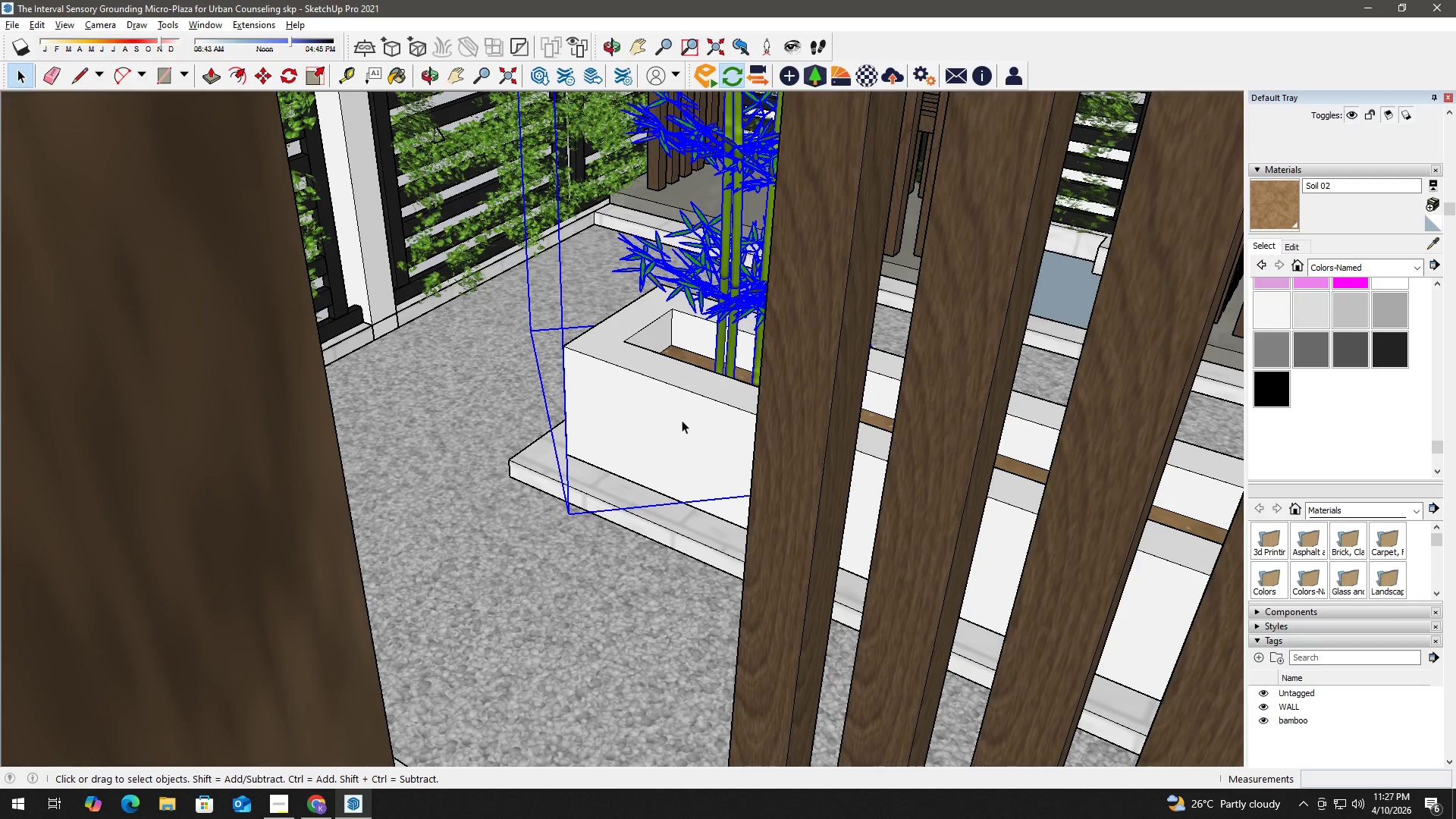 
scroll: coordinate [648, 429], scroll_direction: down, amount: 15.0
 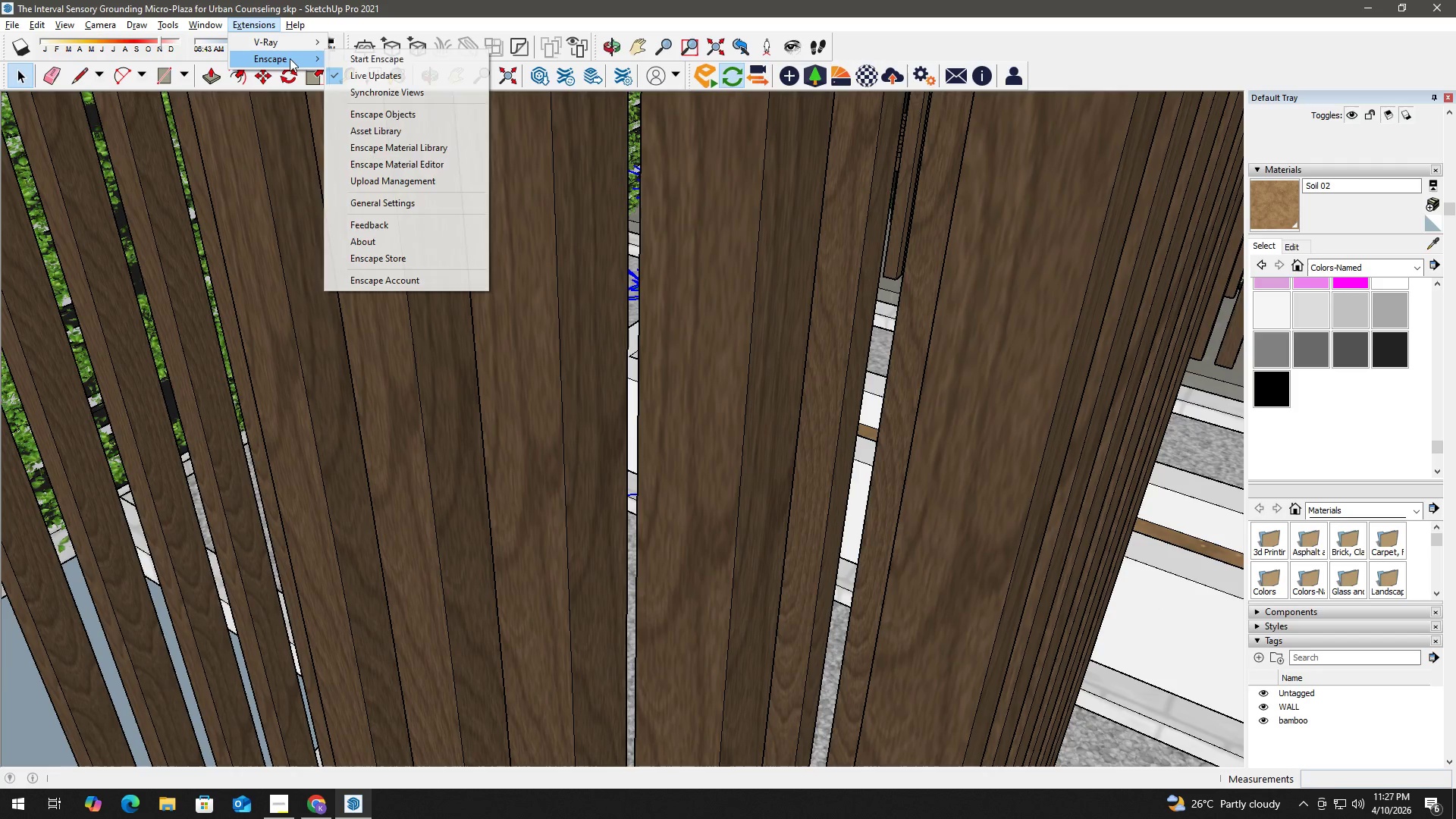 
left_click([387, 60])
 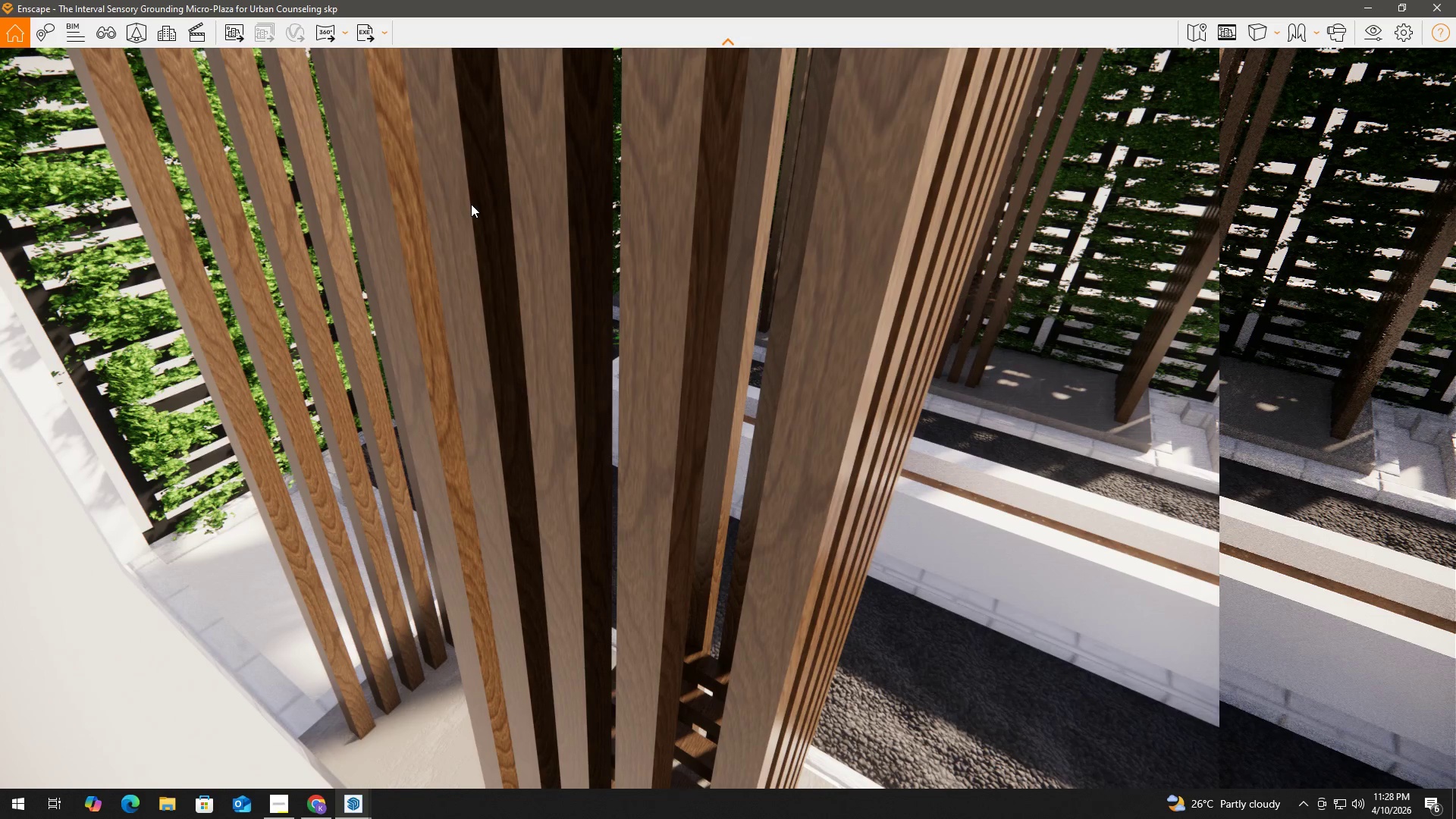 
wait(56.47)
 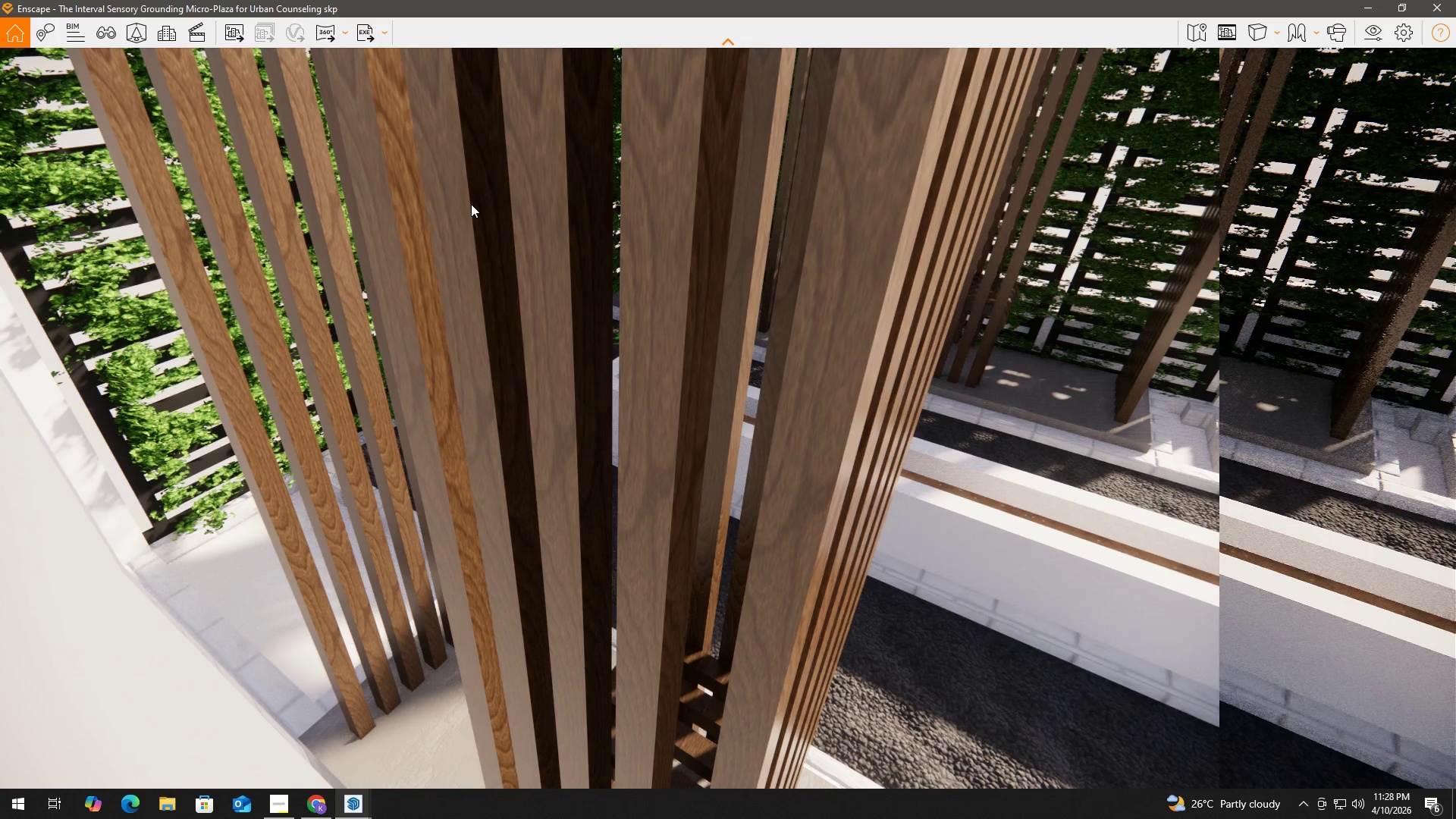 
scroll: coordinate [689, 544], scroll_direction: down, amount: 5.0
 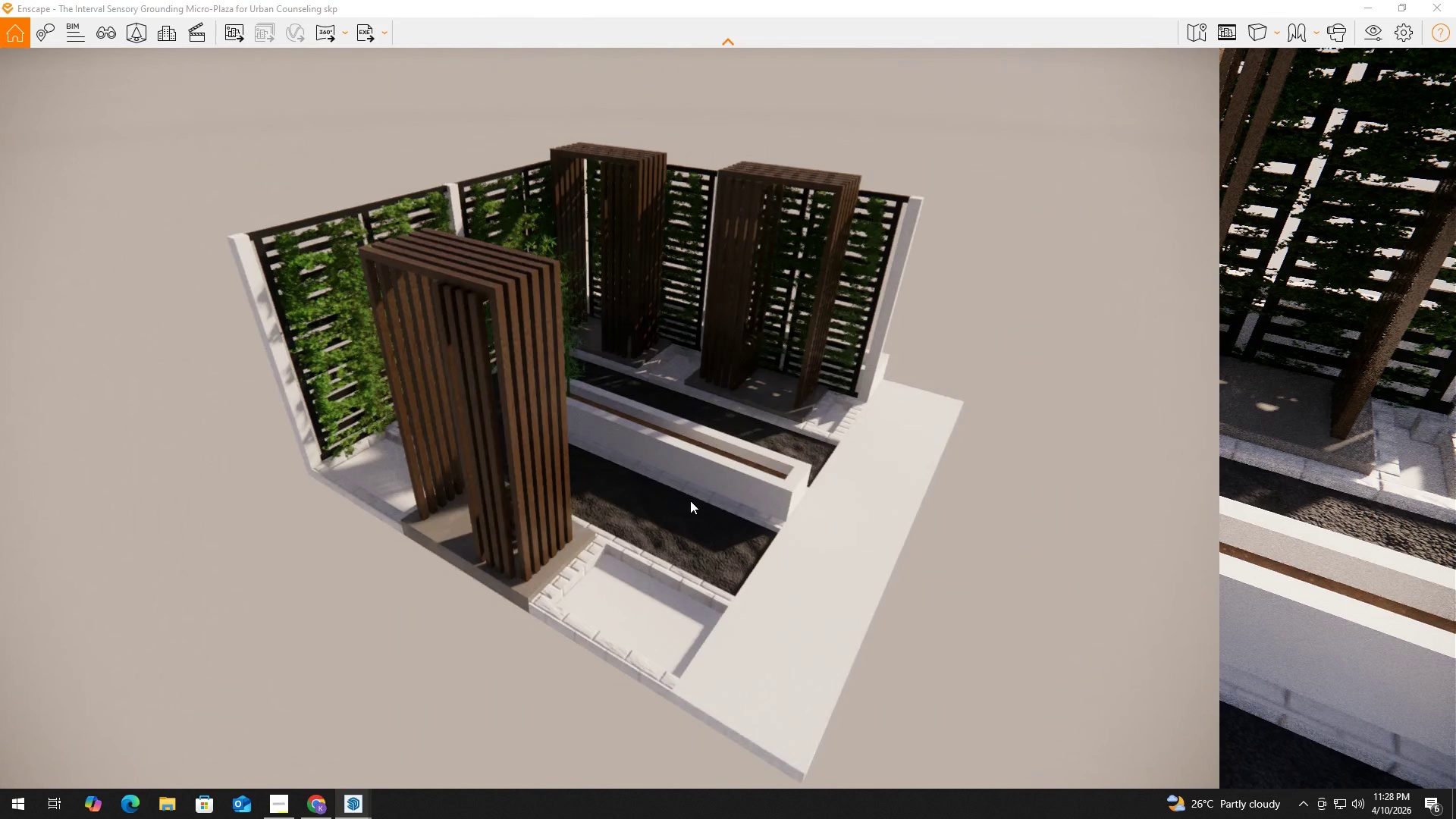 
scroll: coordinate [349, 410], scroll_direction: up, amount: 4.0
 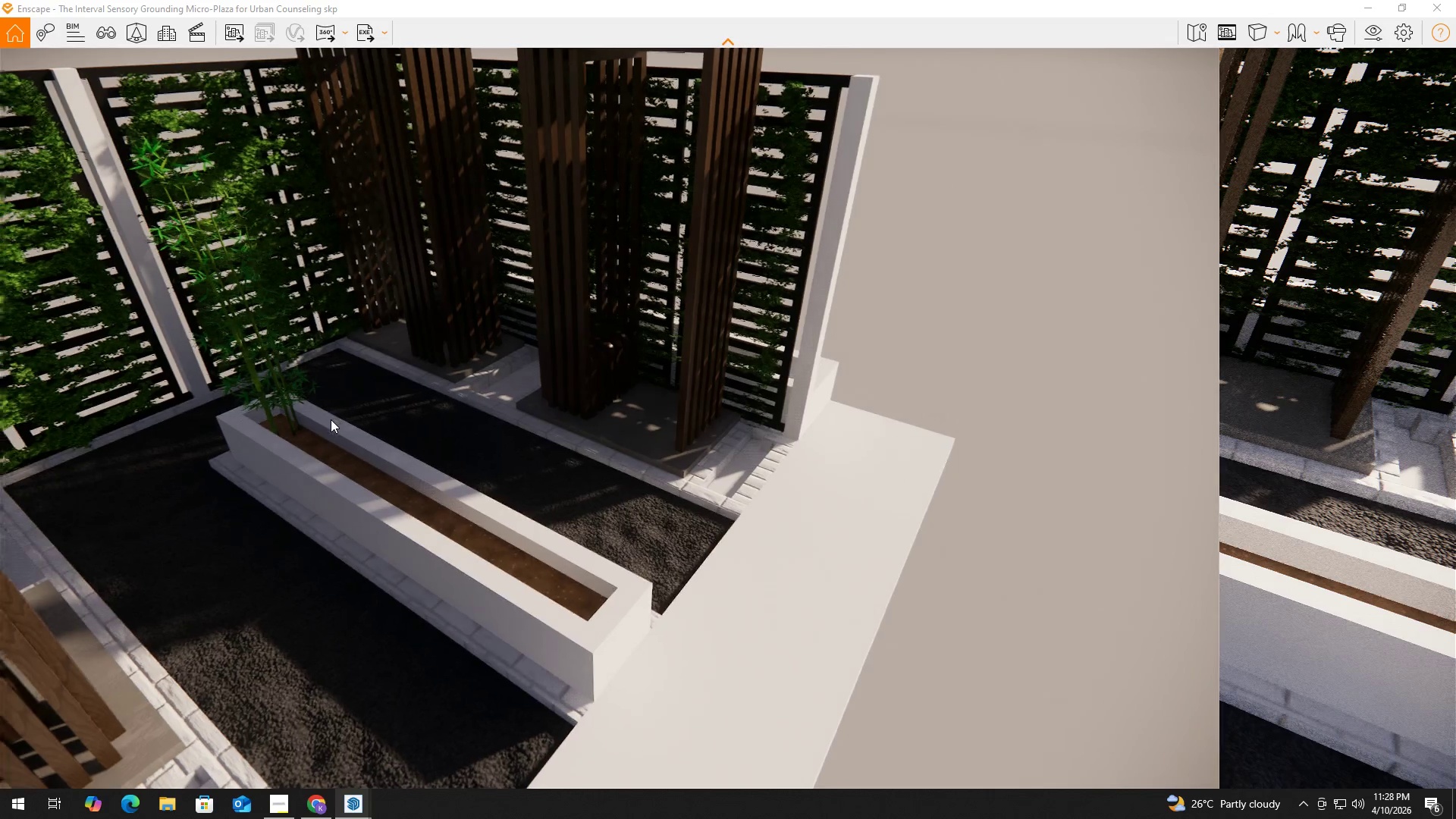 
hold_key(key=ShiftLeft, duration=1.5)
 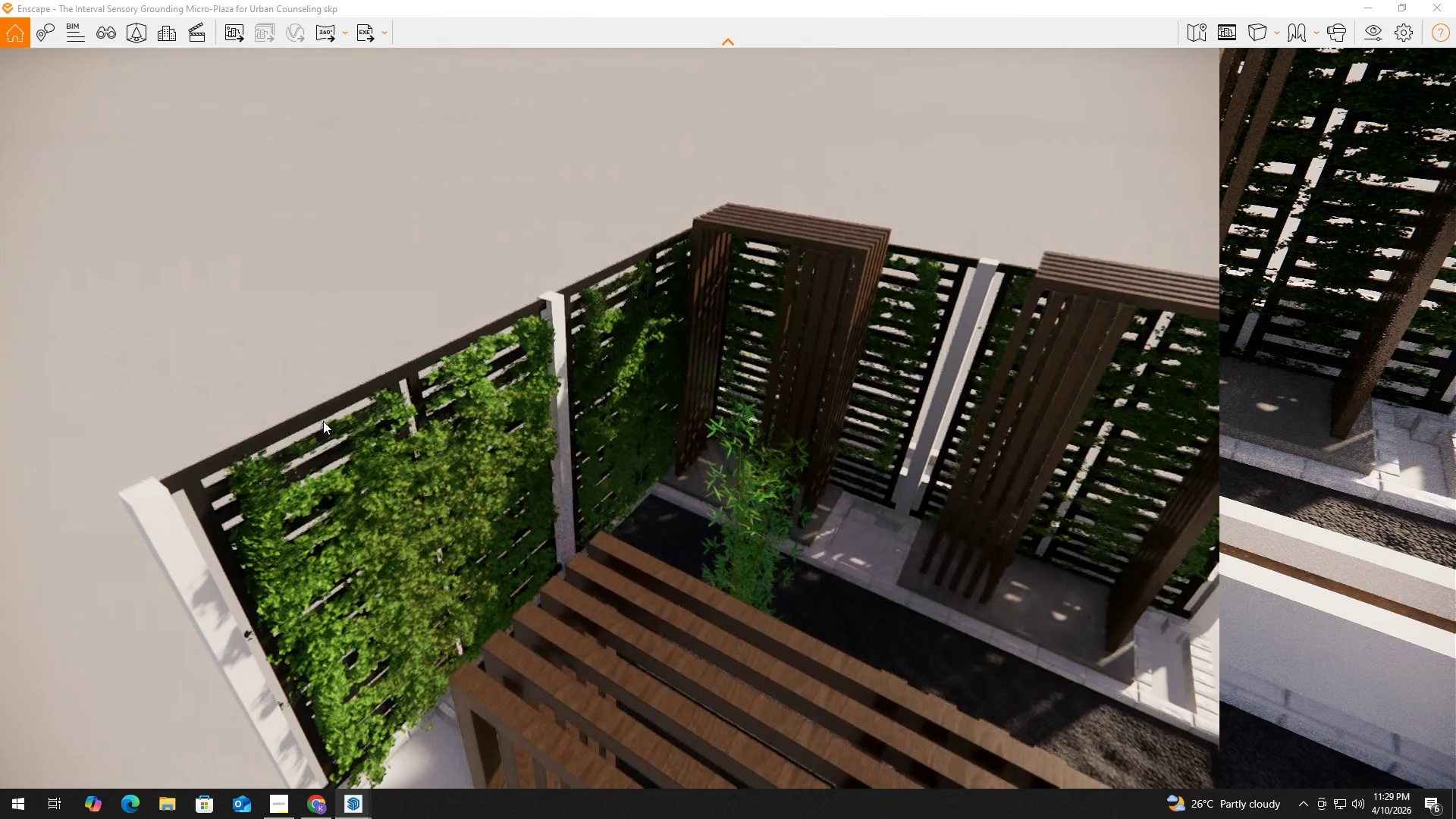 
hold_key(key=ShiftLeft, duration=1.25)
 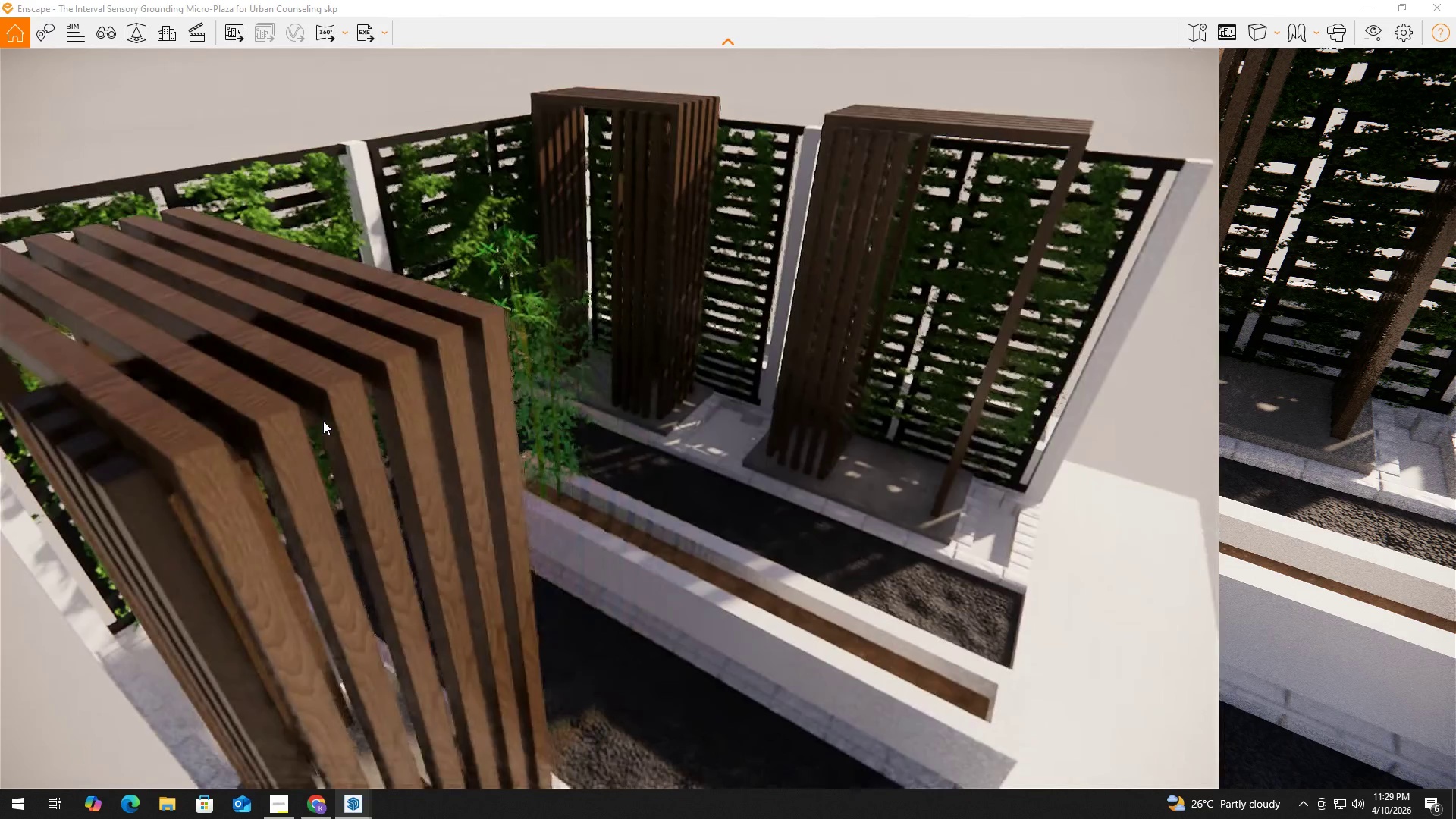 
hold_key(key=ShiftLeft, duration=0.36)
 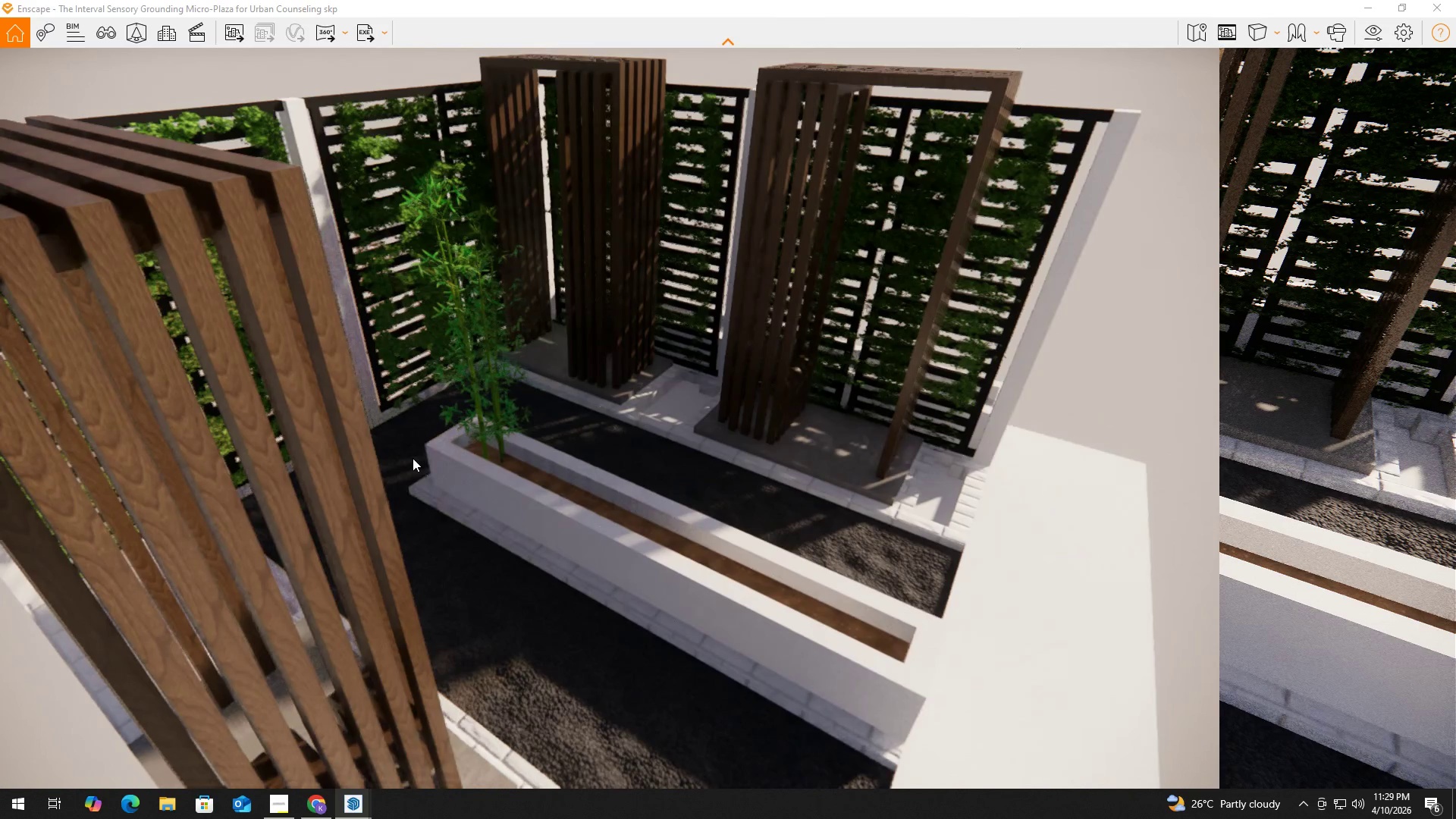 
key(Alt+Tab)
 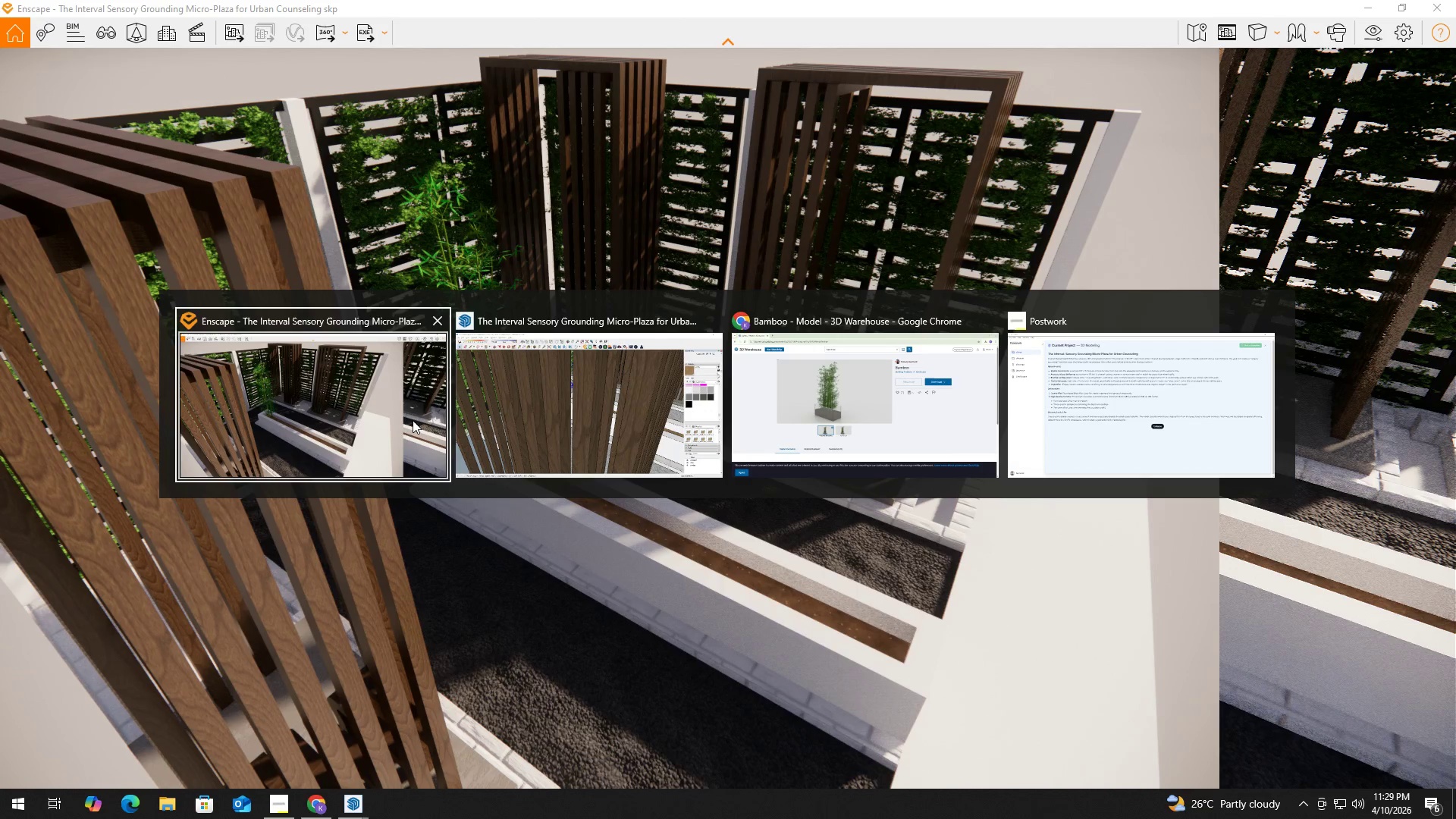 
left_click([402, 391])
 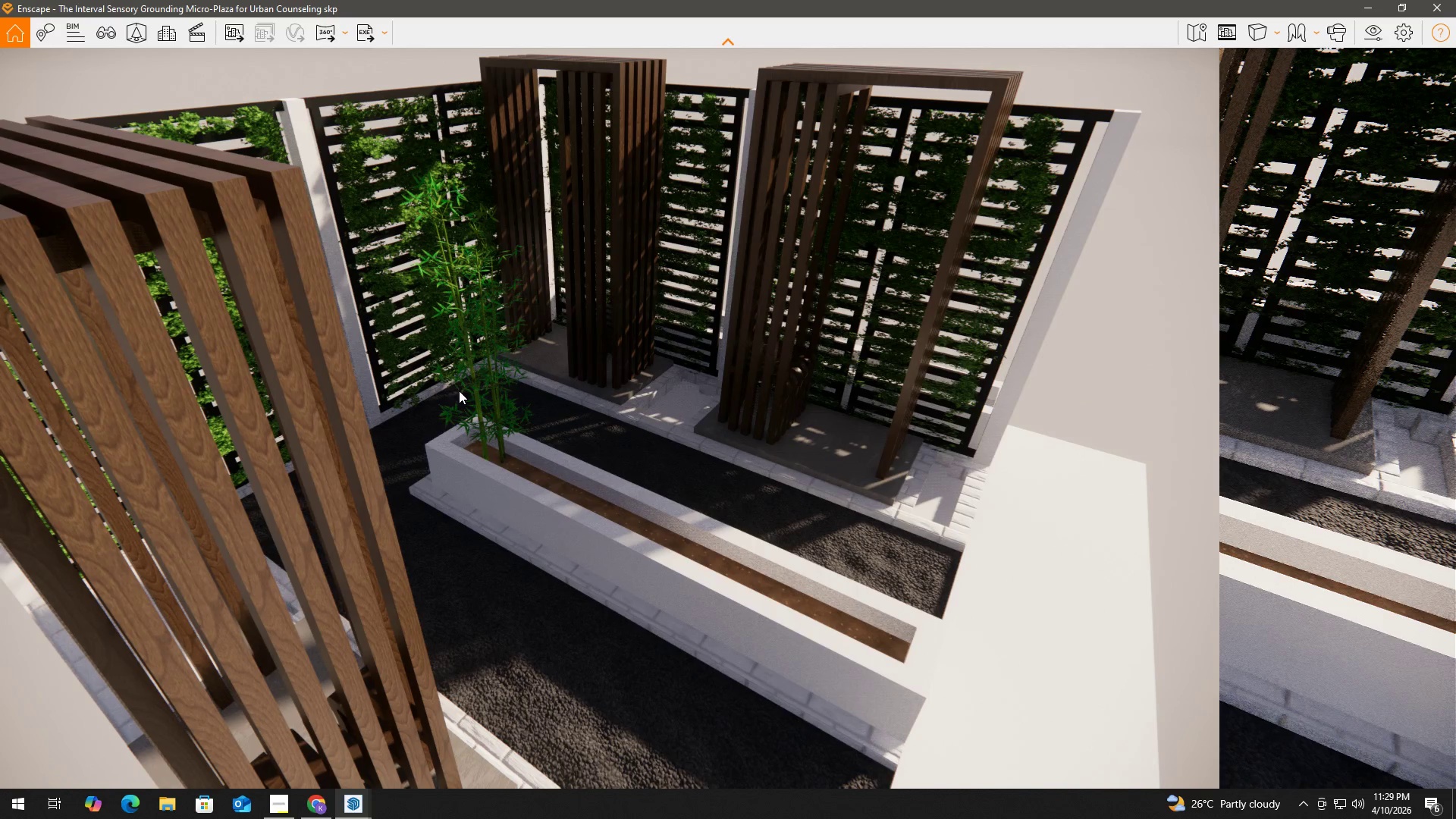 
key(Alt+Tab)
 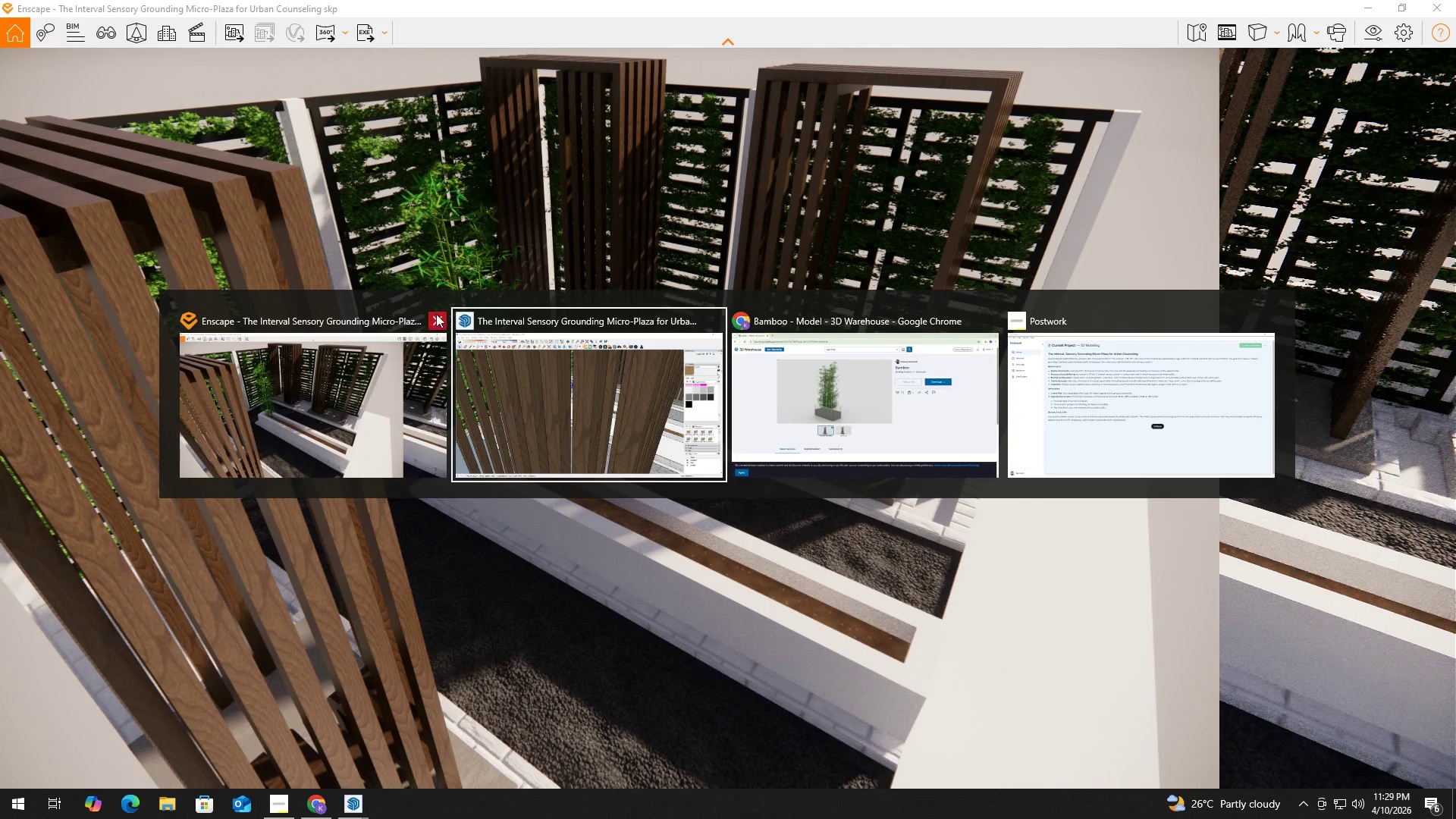 
left_click([434, 318])
 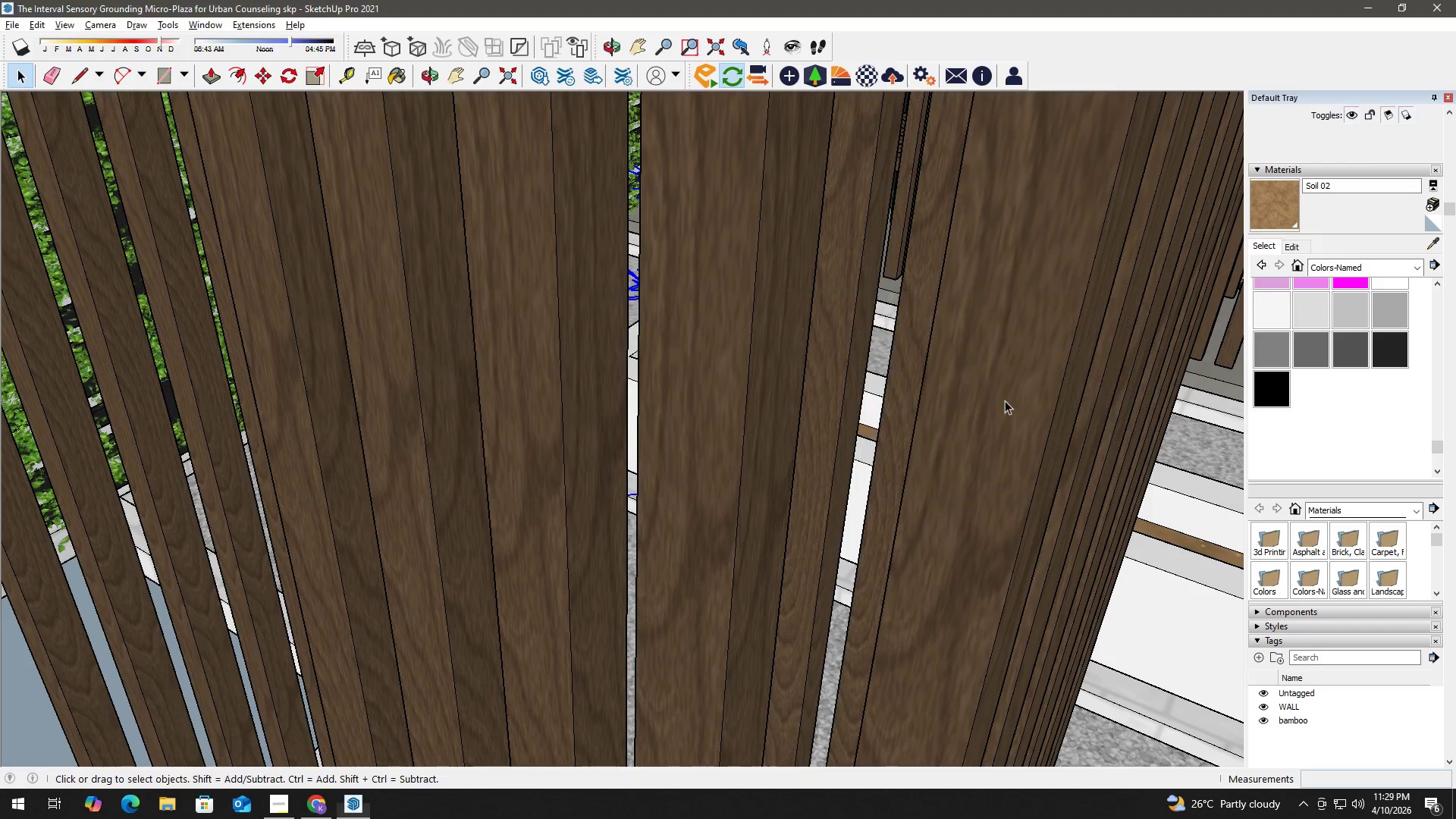 
key(Alt+Tab)
 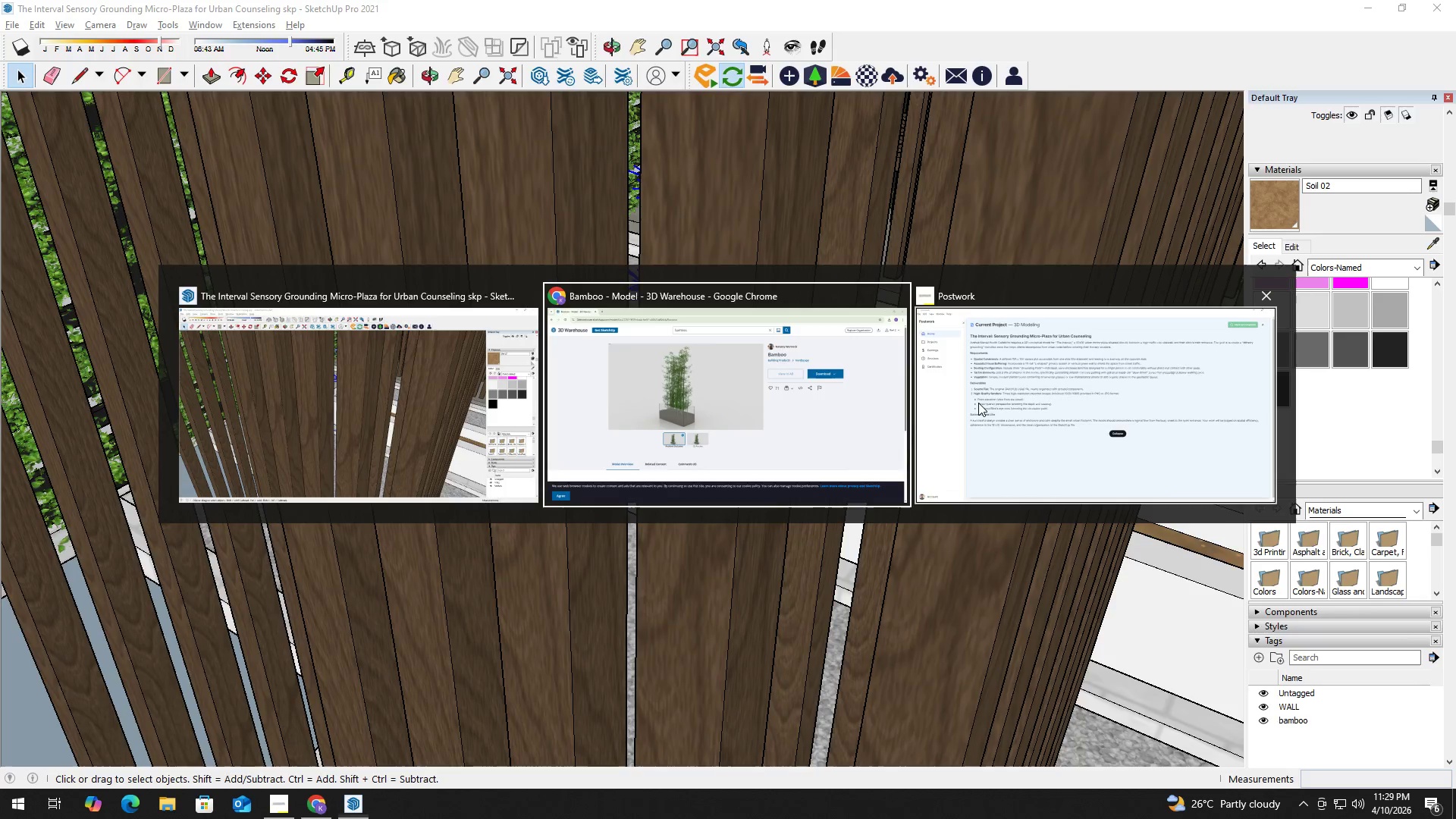 
left_click([978, 403])